 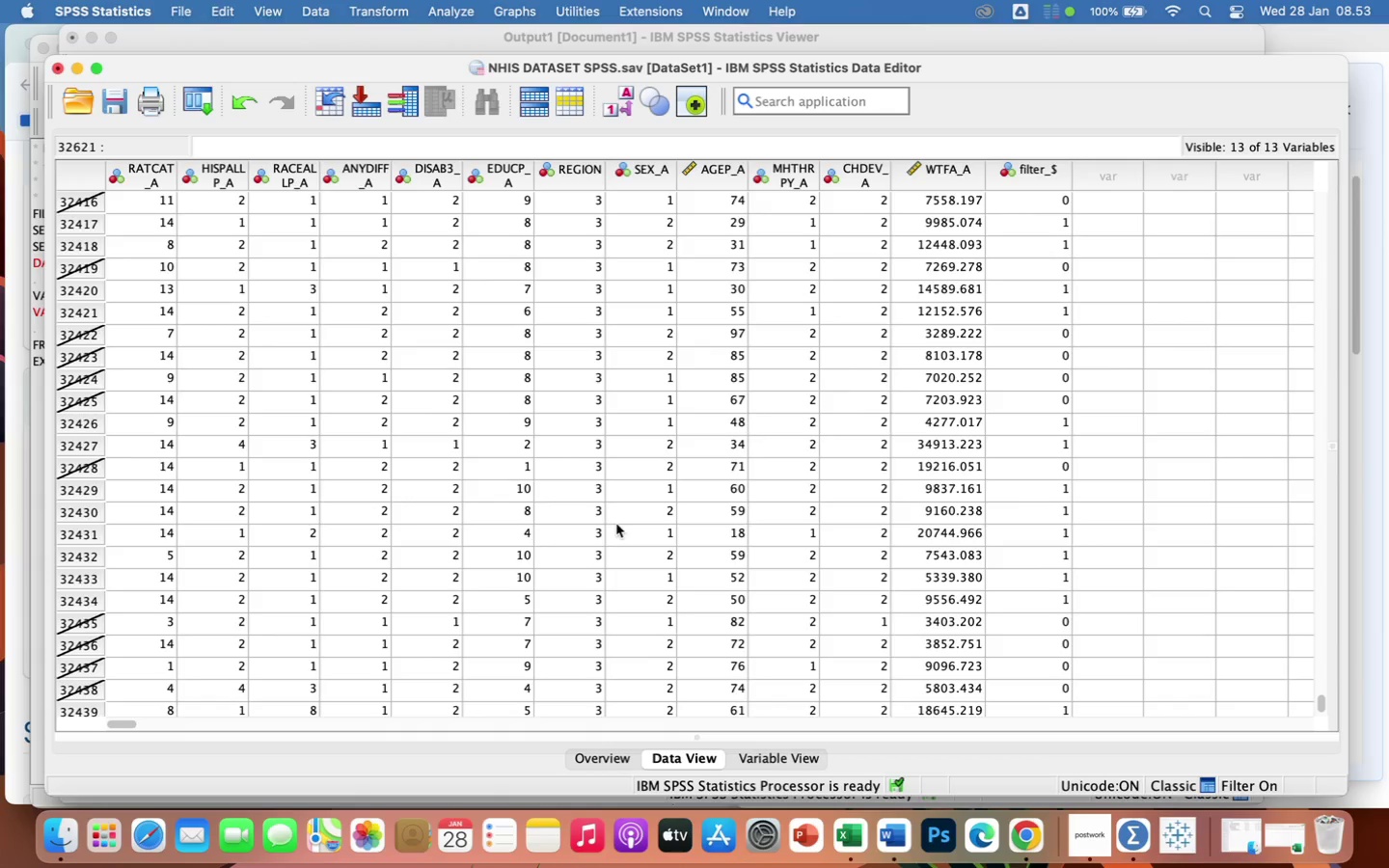 
scroll: coordinate [616, 524], scroll_direction: up, amount: 172.0
 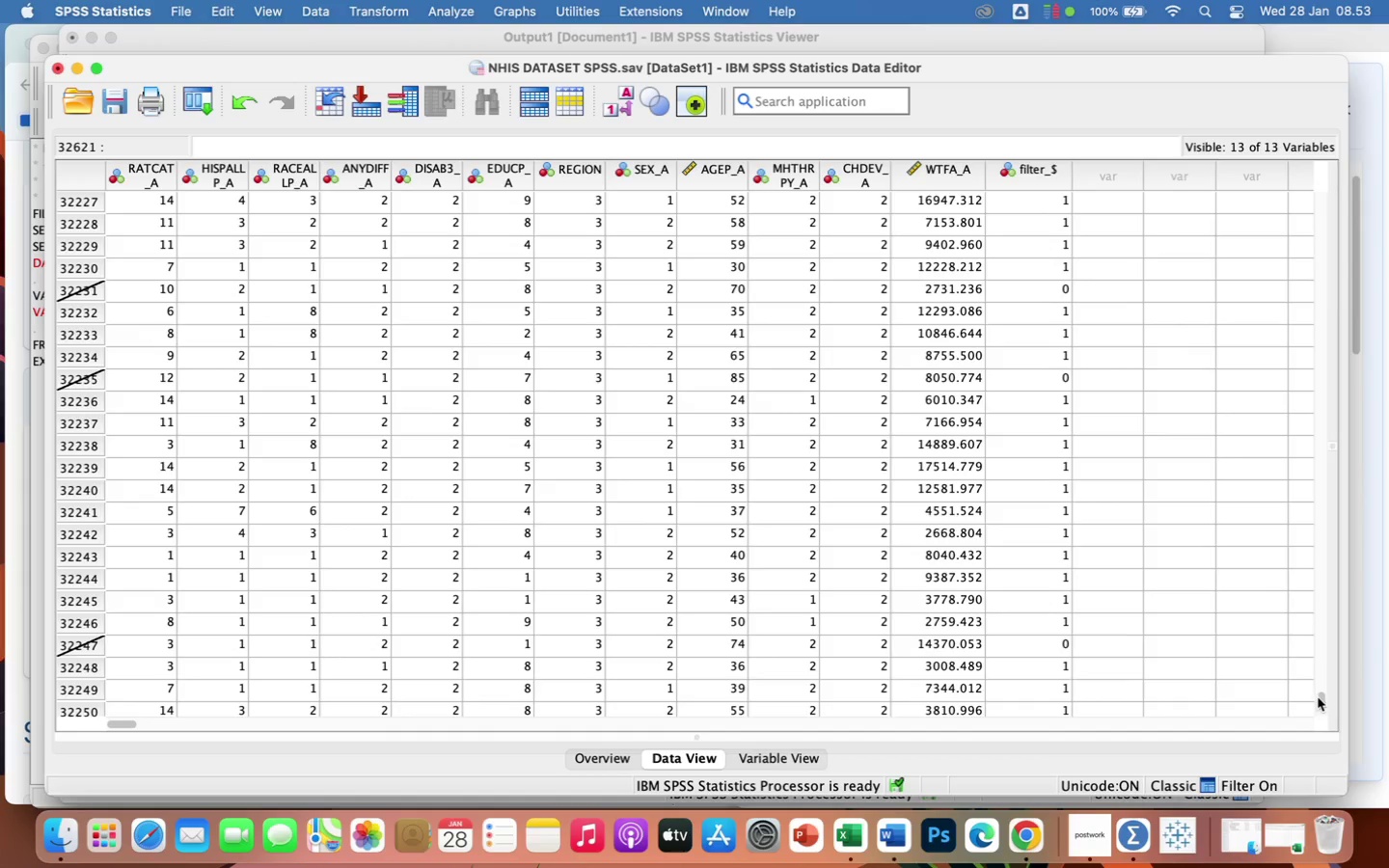 
left_click_drag(start_coordinate=[1321, 699], to_coordinate=[1294, 131])
 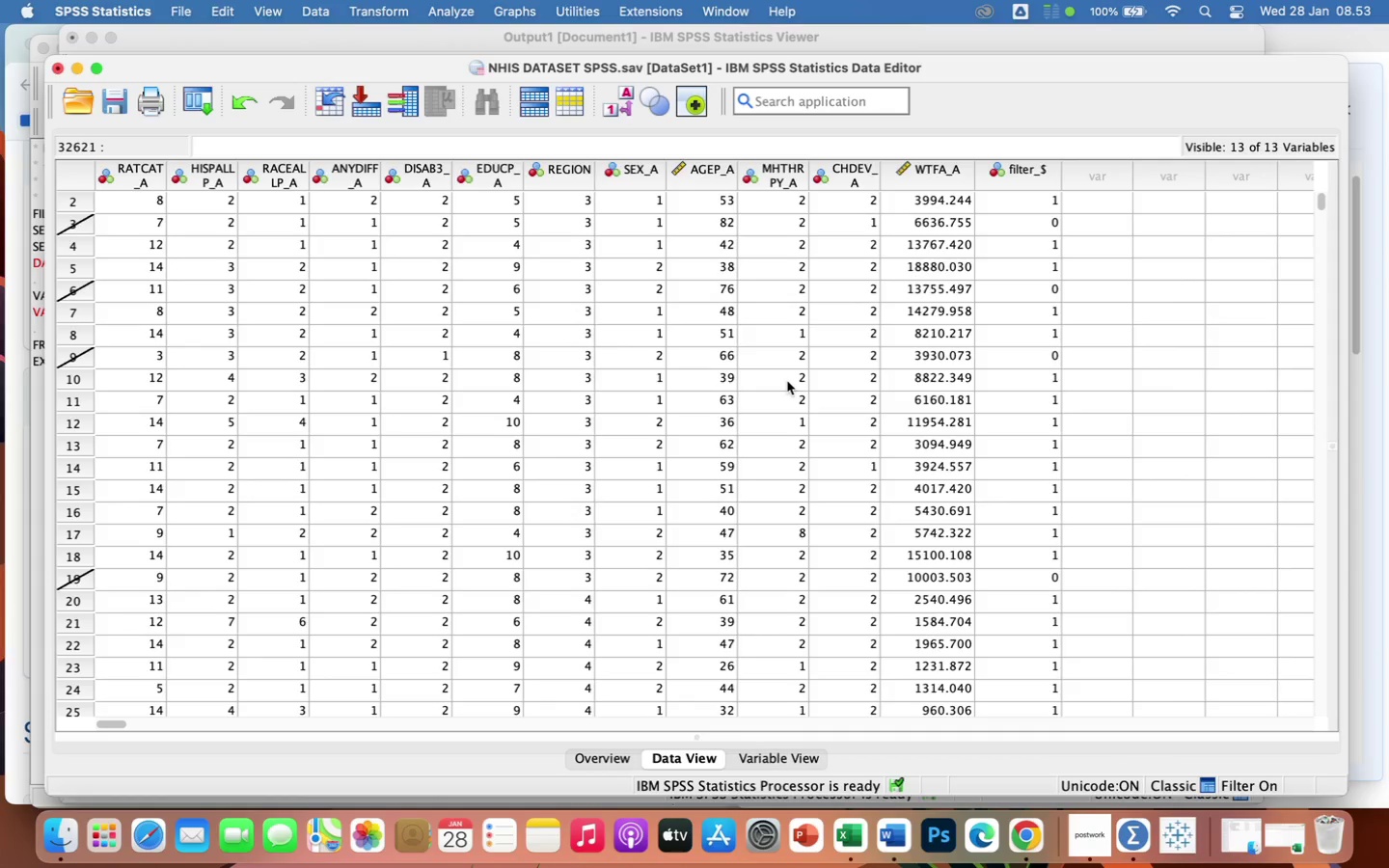 
wait(7.12)
 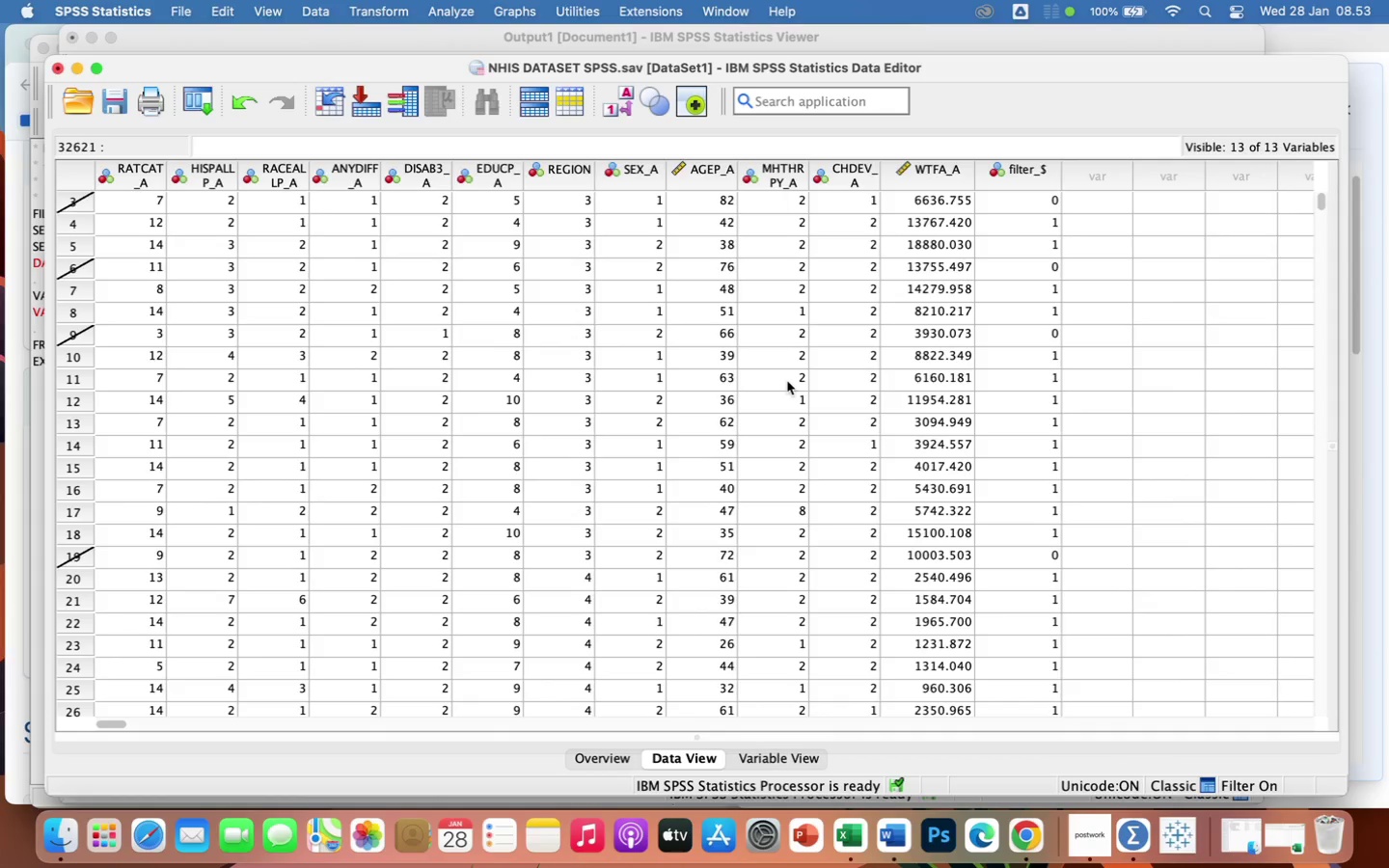 
left_click([1225, 570])
 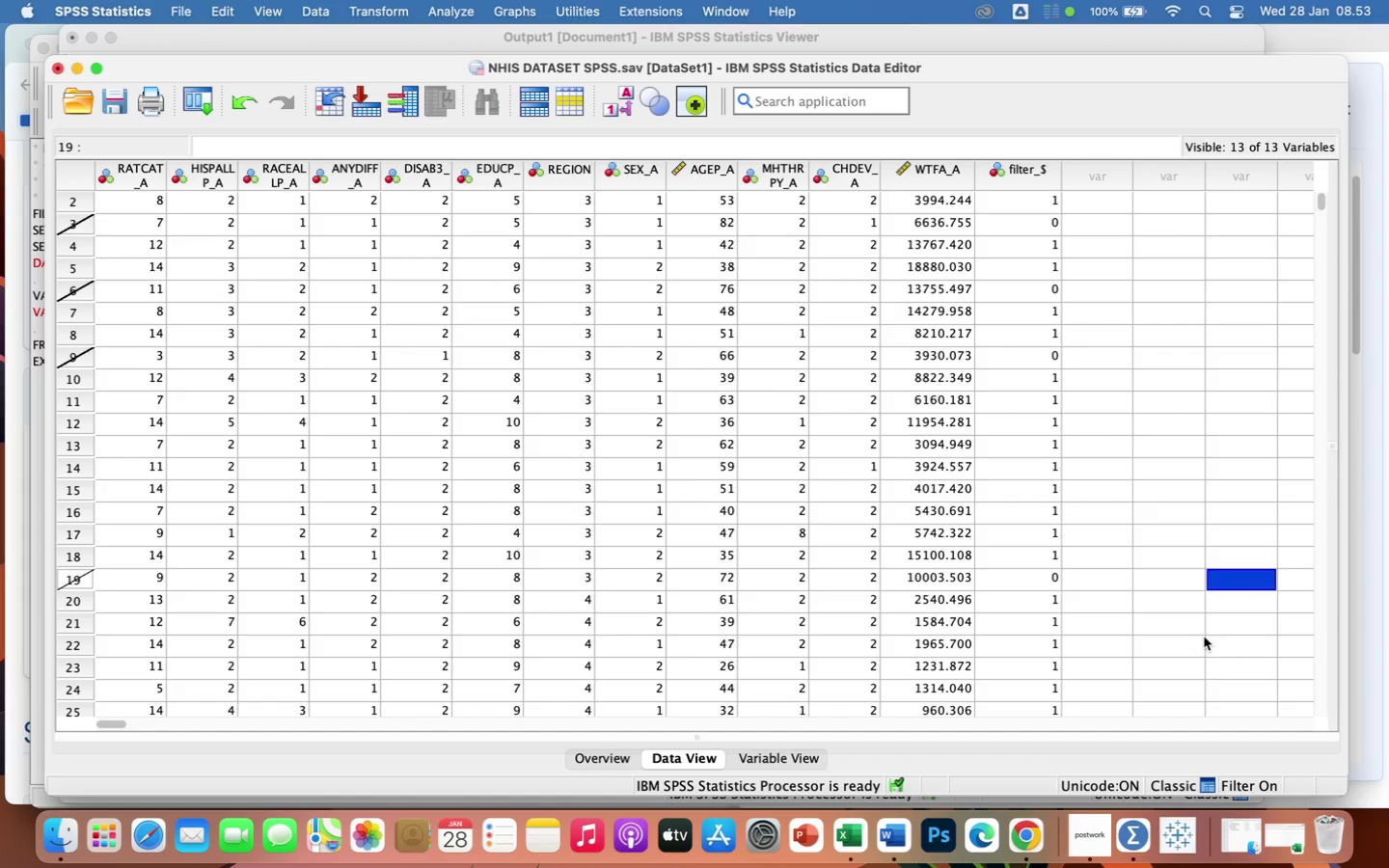 
scroll: coordinate [1204, 637], scroll_direction: down, amount: 469.0
 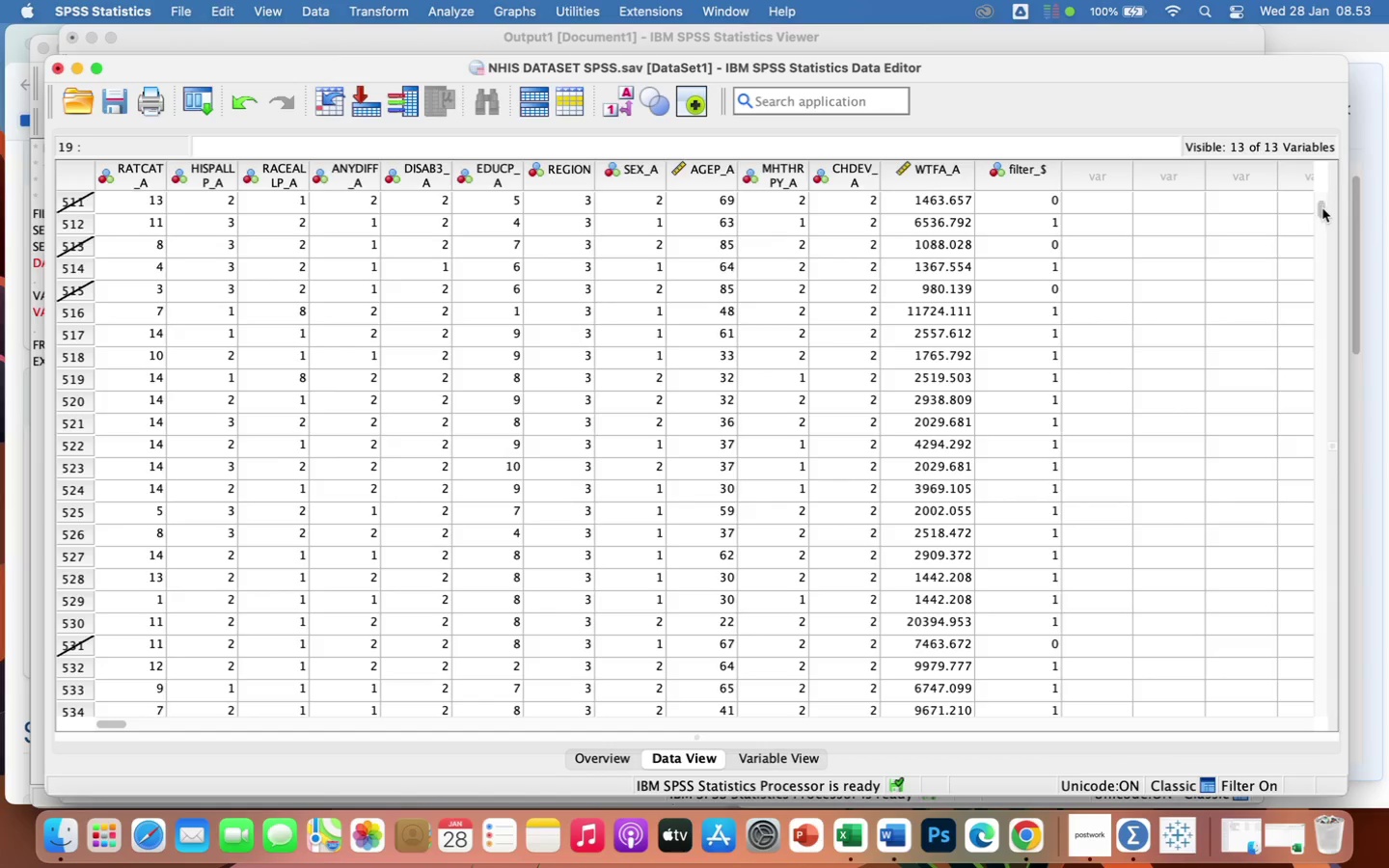 
left_click_drag(start_coordinate=[1319, 208], to_coordinate=[1254, 749])
 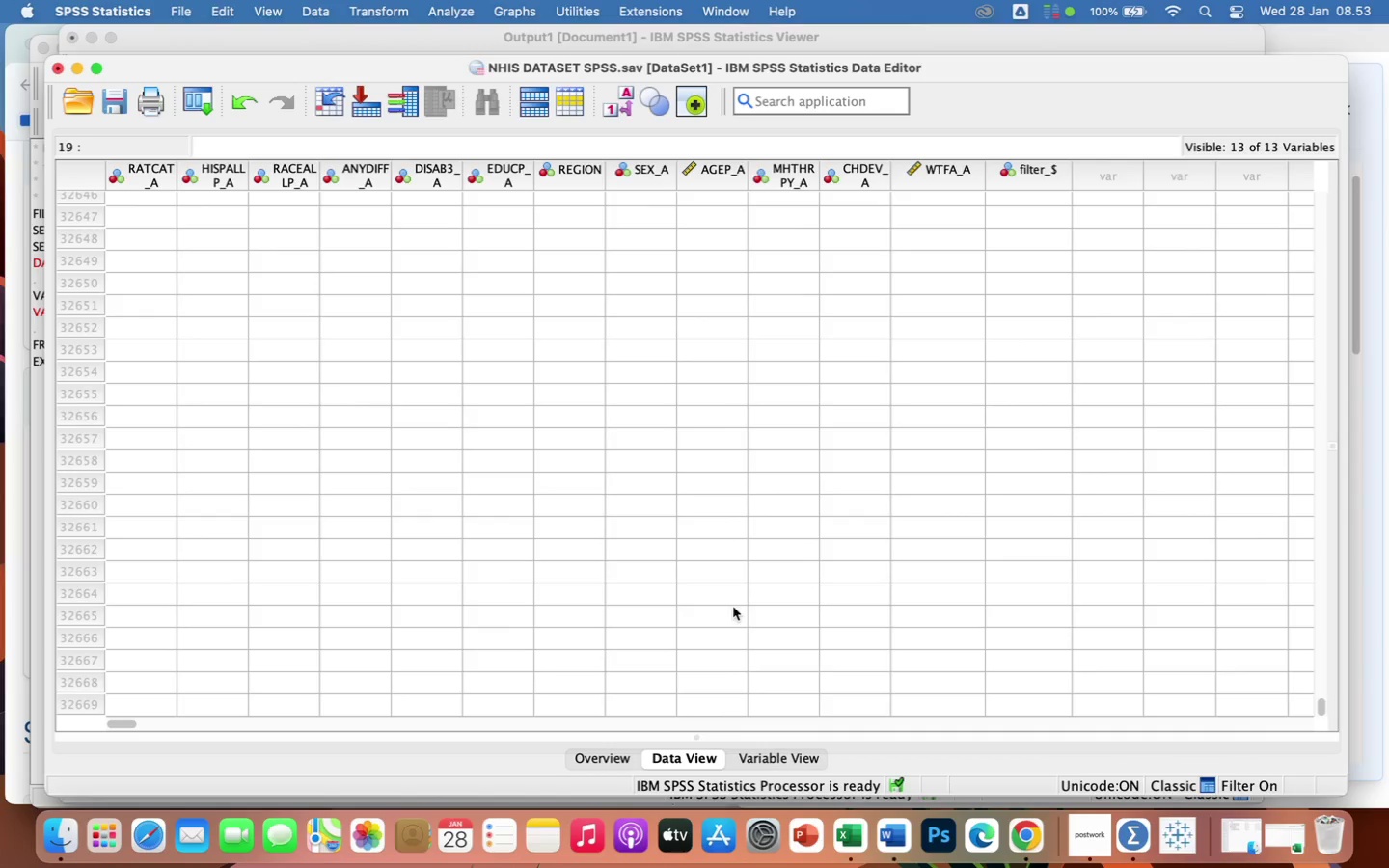 
scroll: coordinate [659, 558], scroll_direction: up, amount: 43.0
 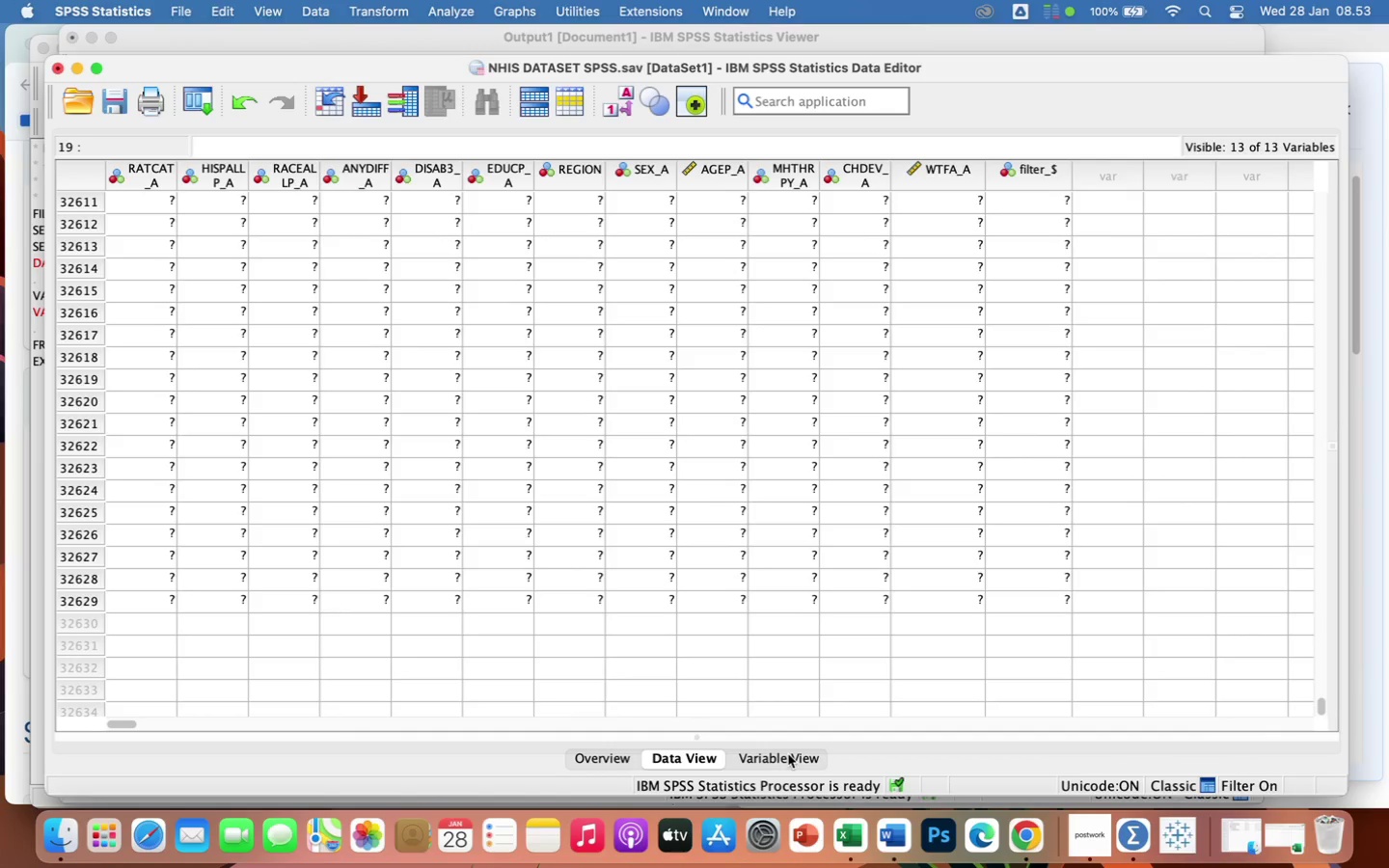 
left_click([789, 755])
 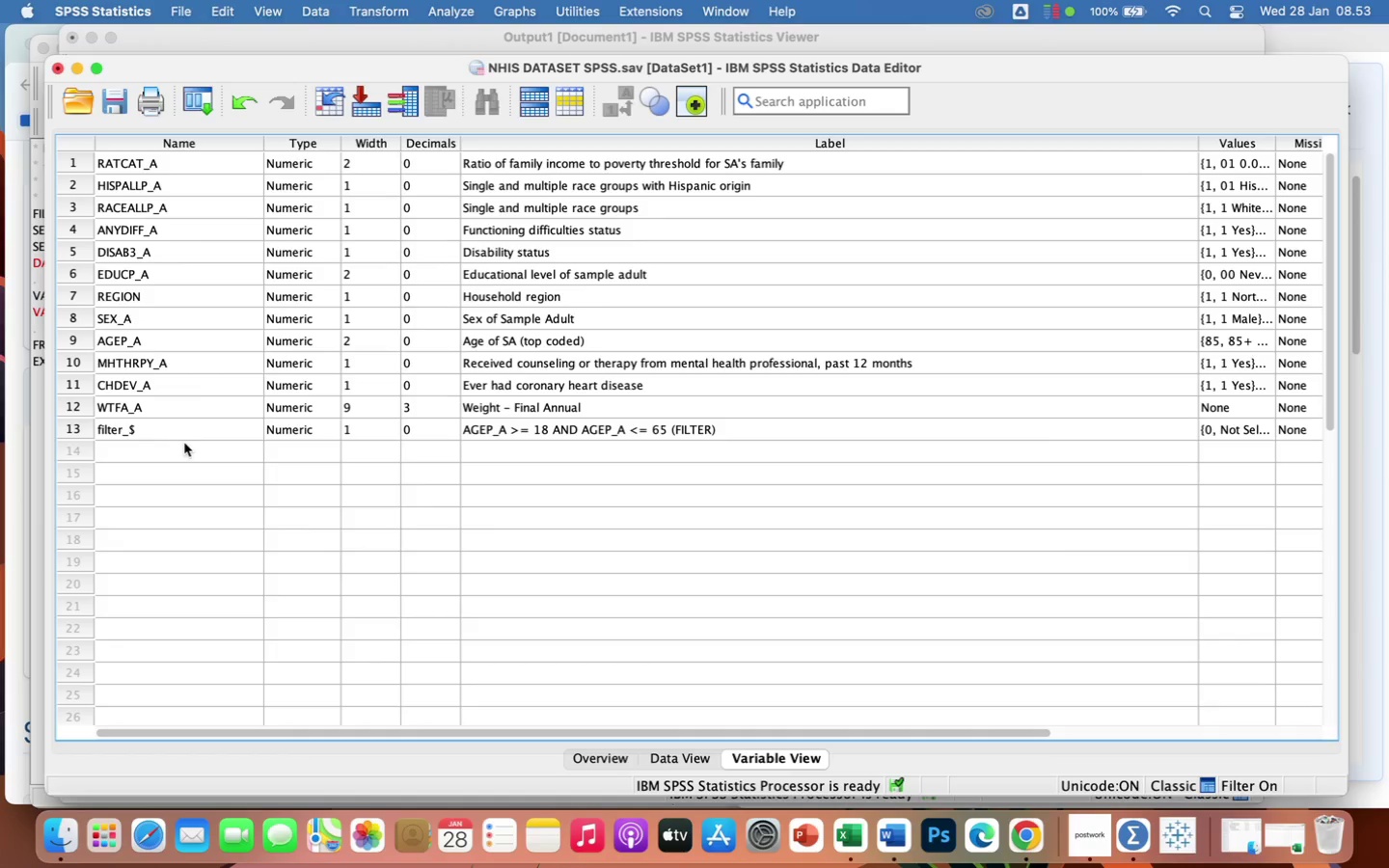 
left_click([180, 446])
 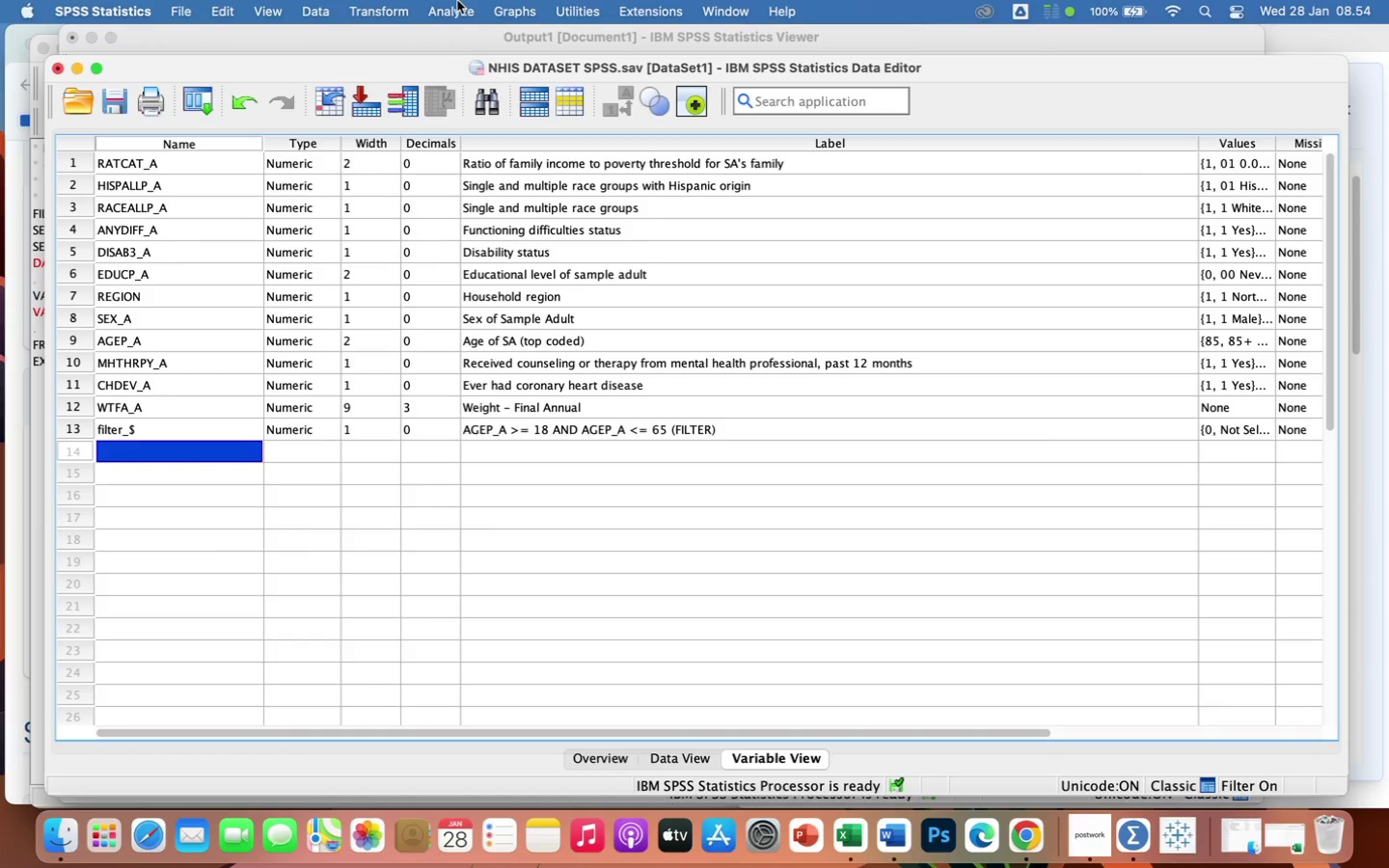 
wait(59.09)
 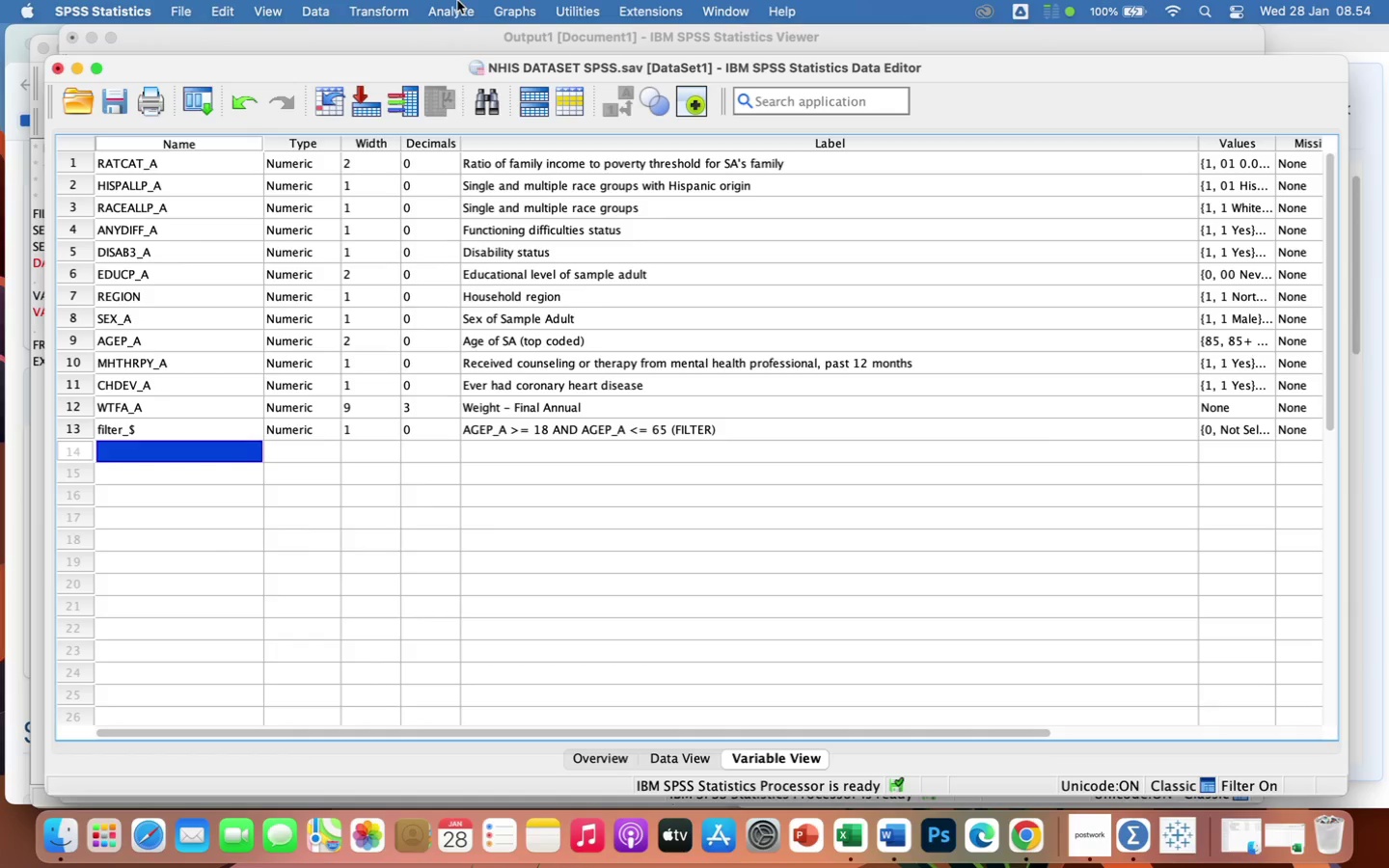 
left_click([322, 13])
 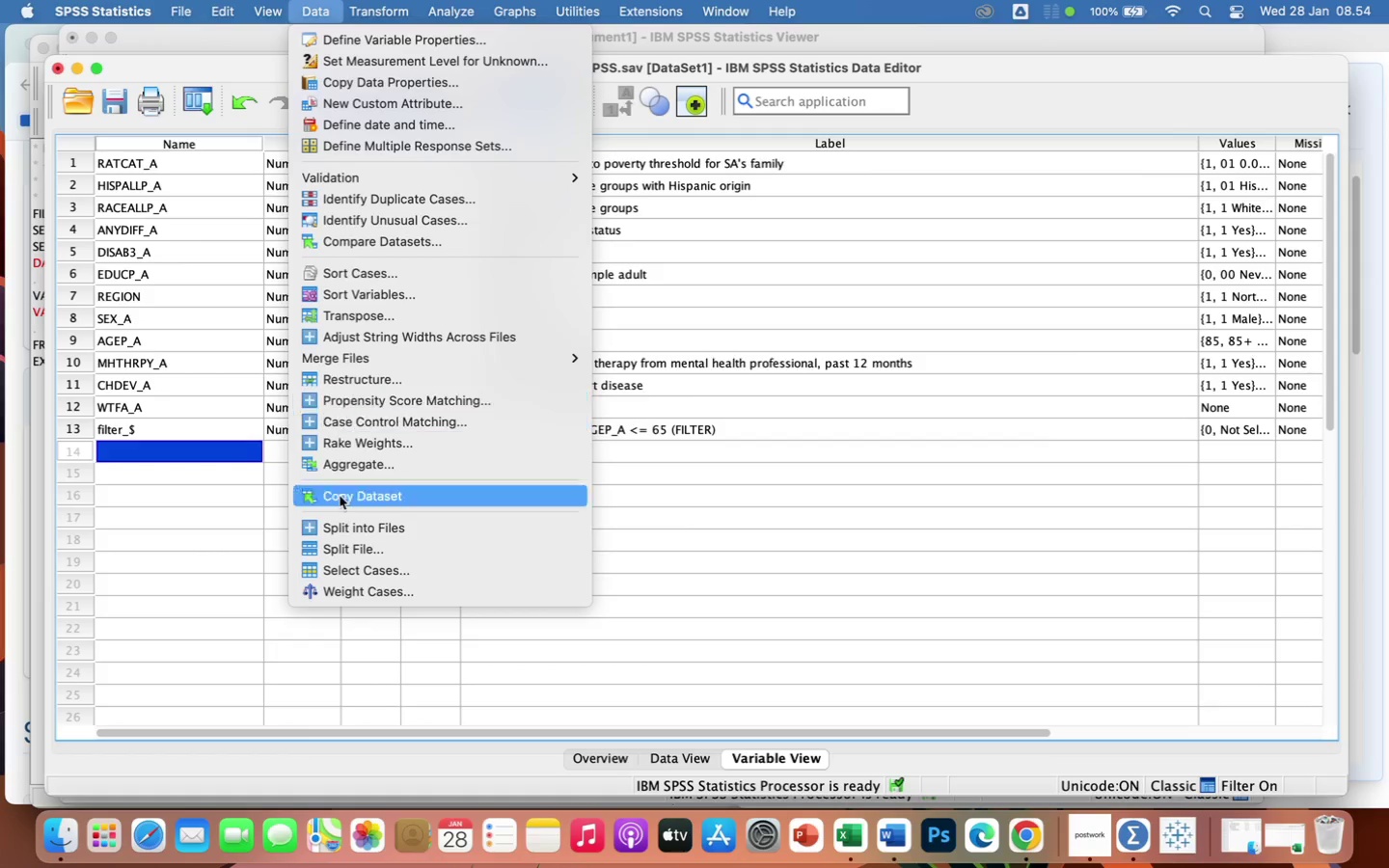 
left_click([345, 570])
 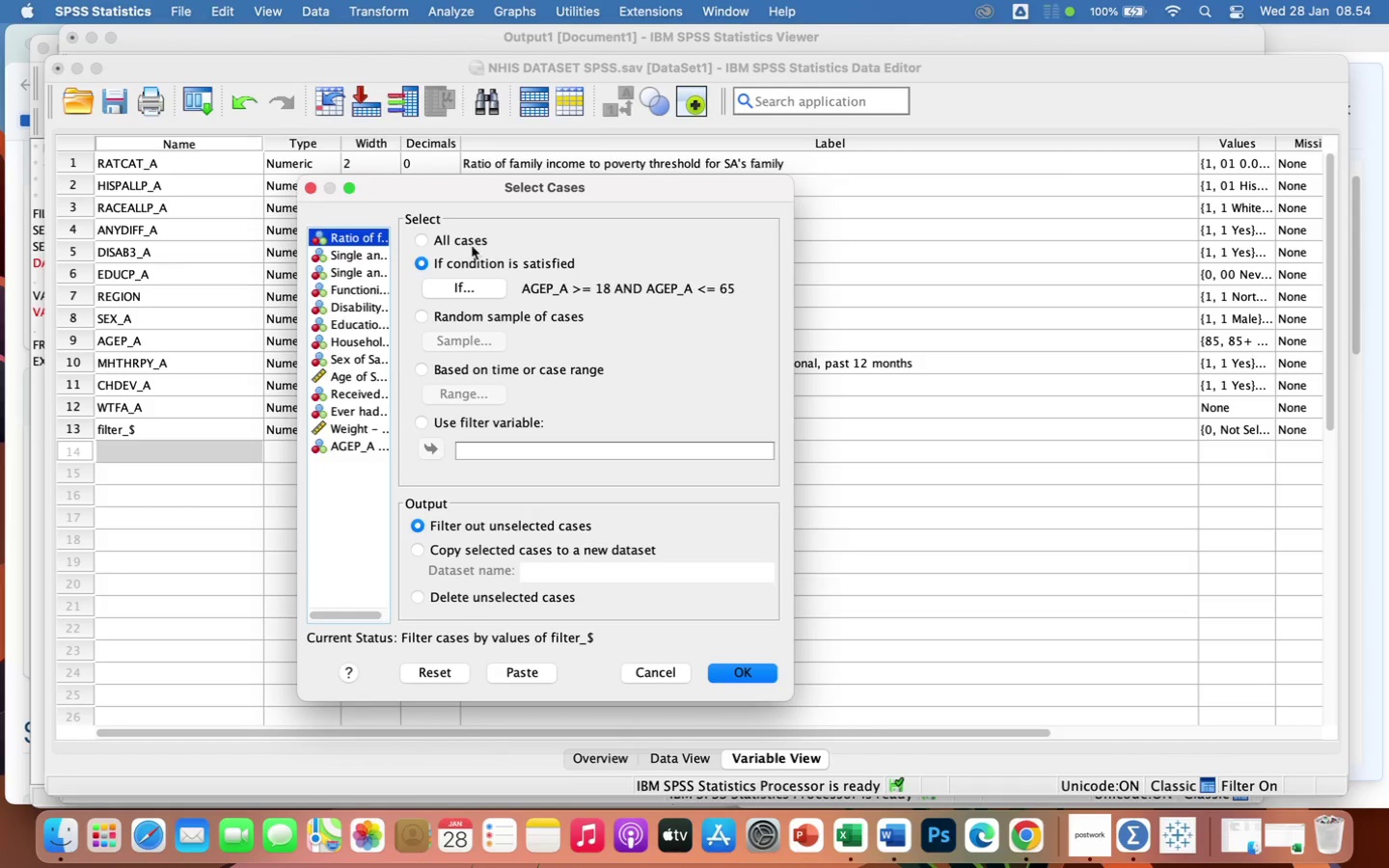 
left_click([477, 289])
 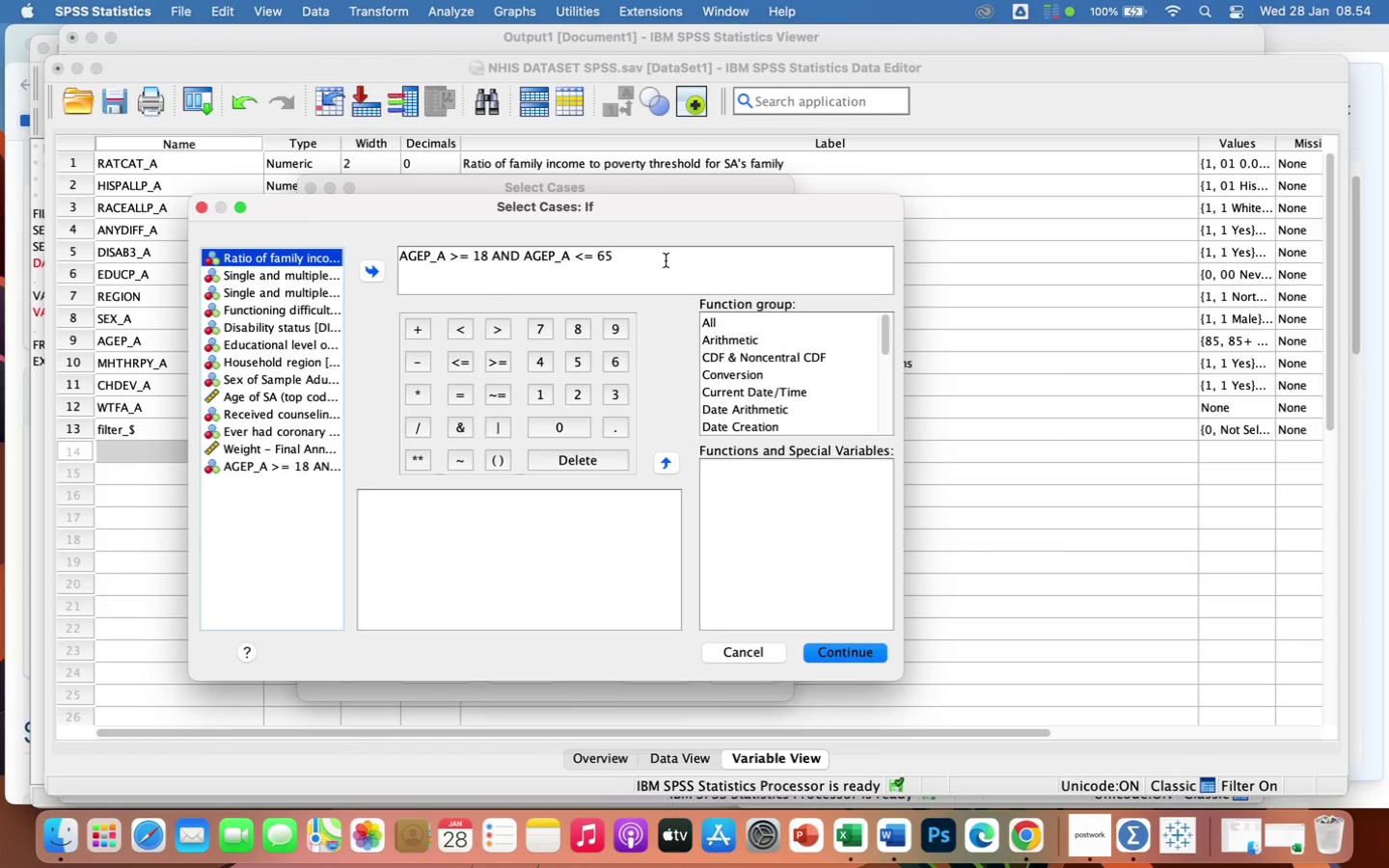 
left_click([666, 259])
 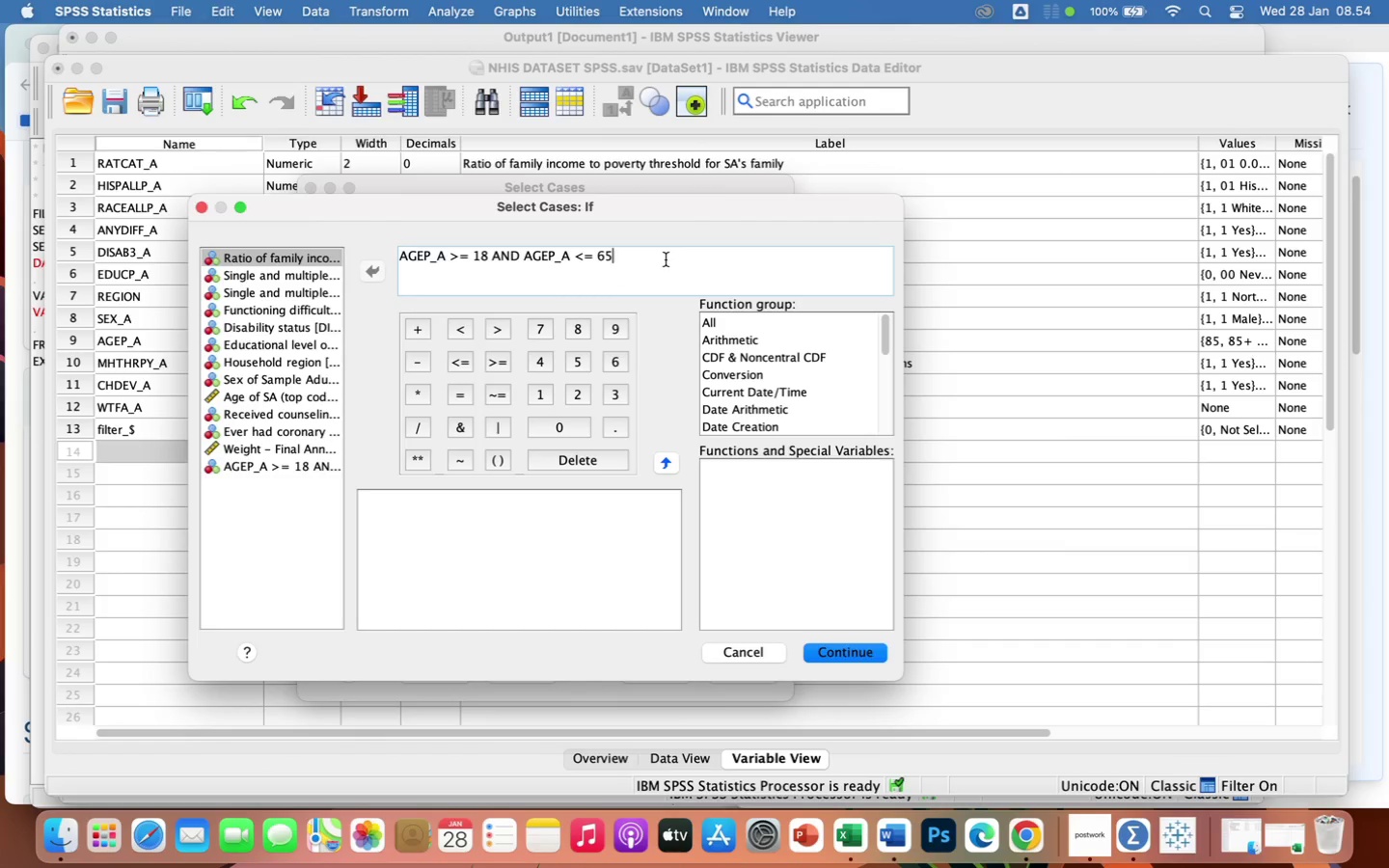 
key(Enter)
 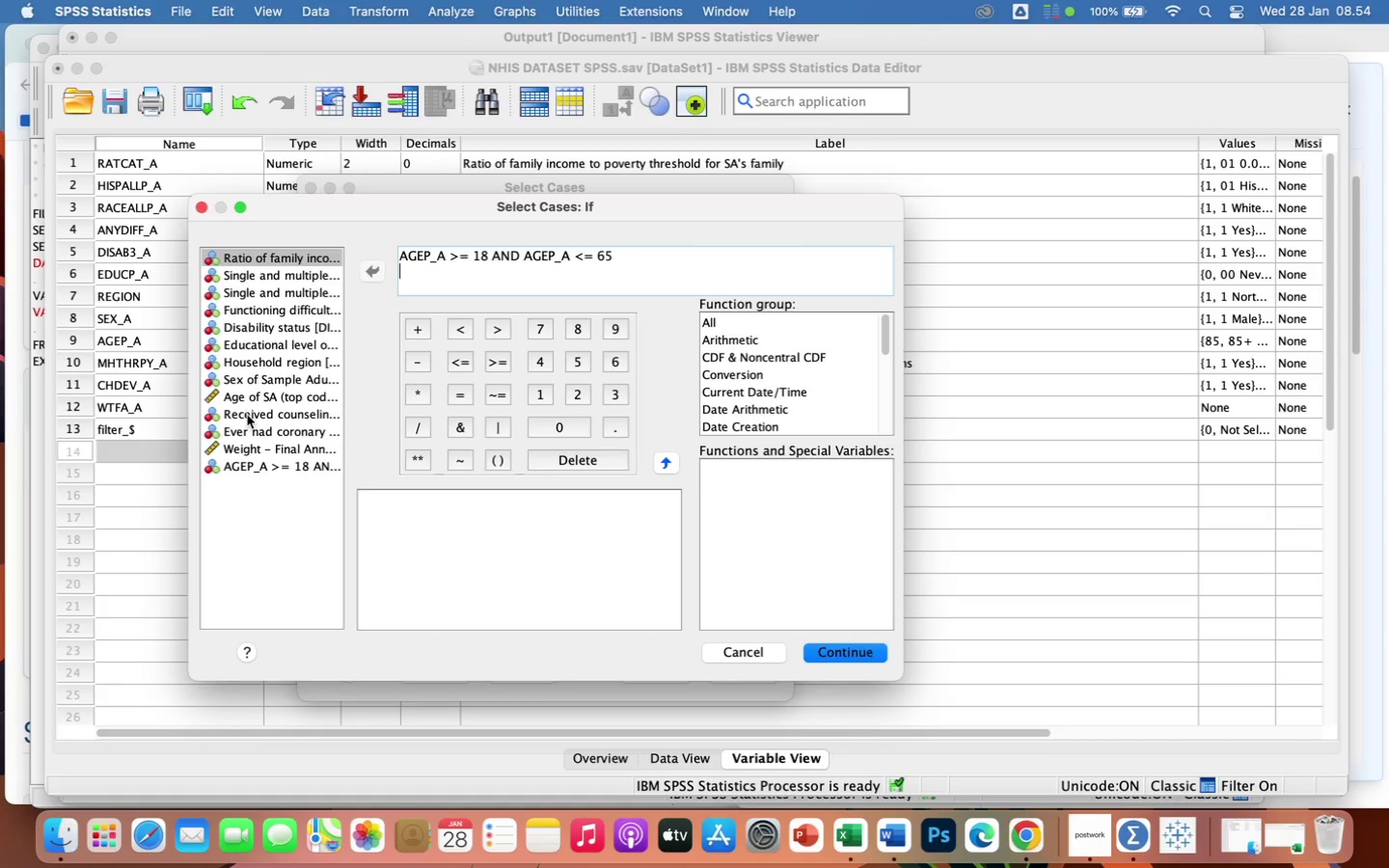 
wait(8.14)
 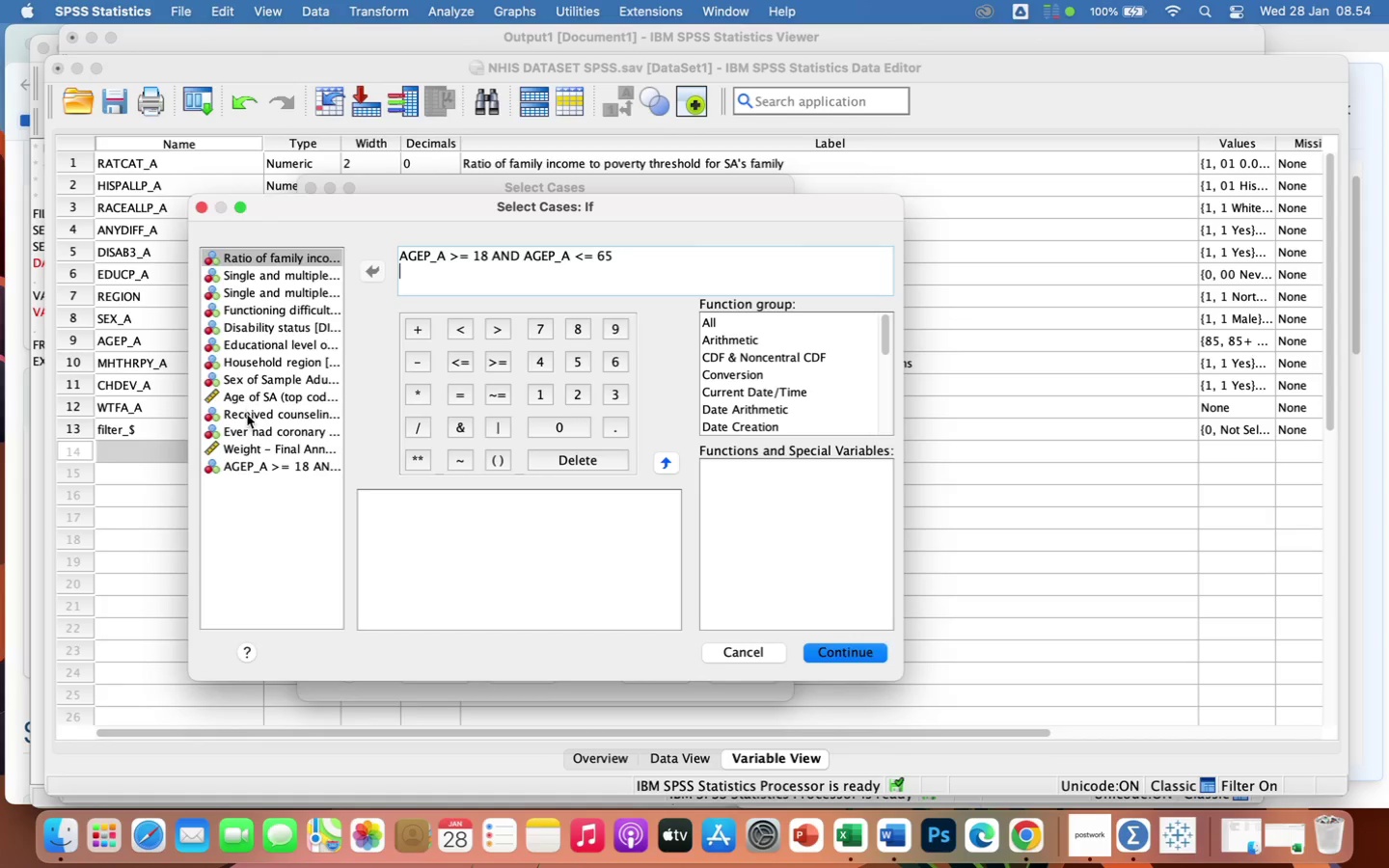 
left_click([247, 417])
 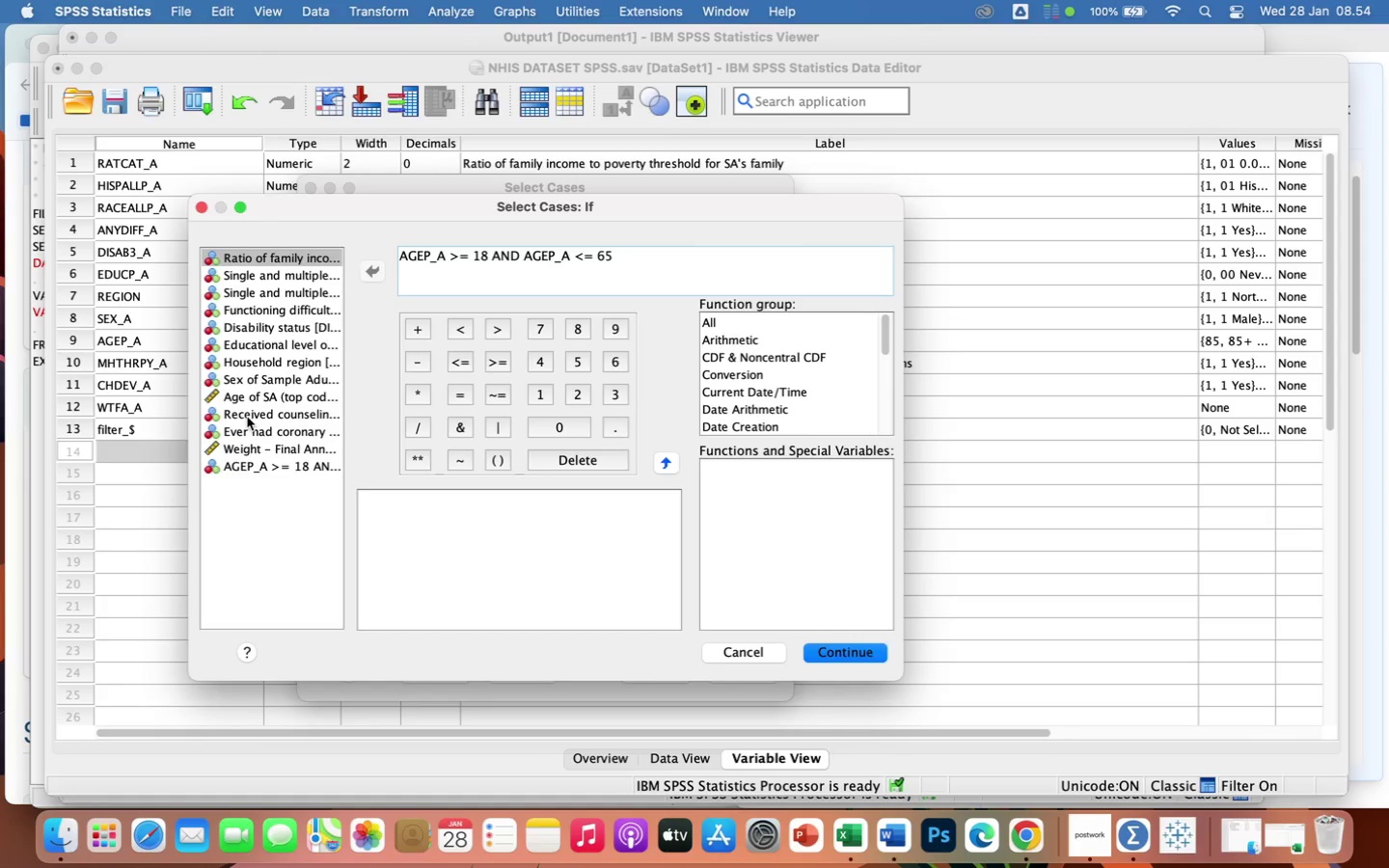 
left_click([247, 417])
 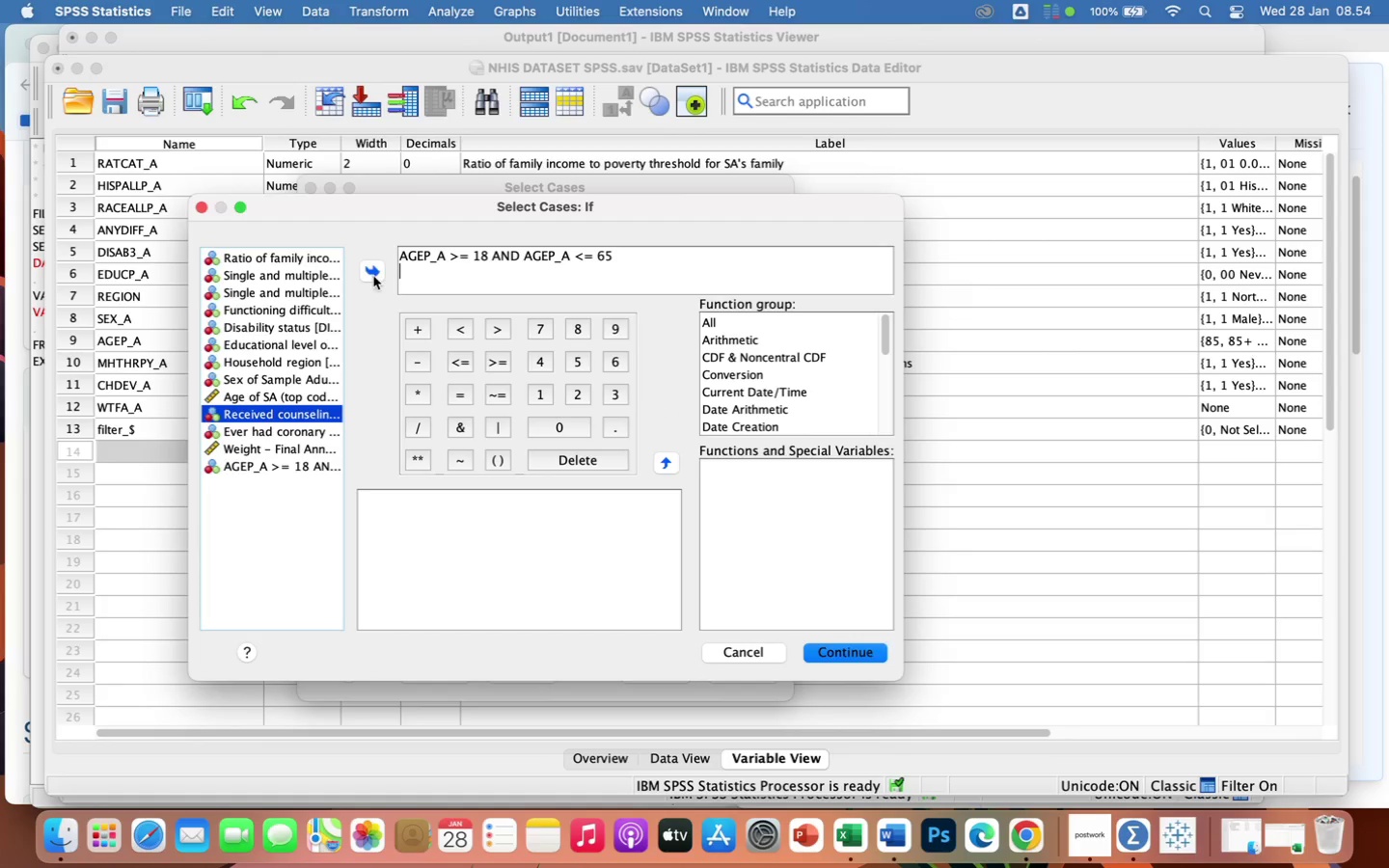 
left_click([368, 266])
 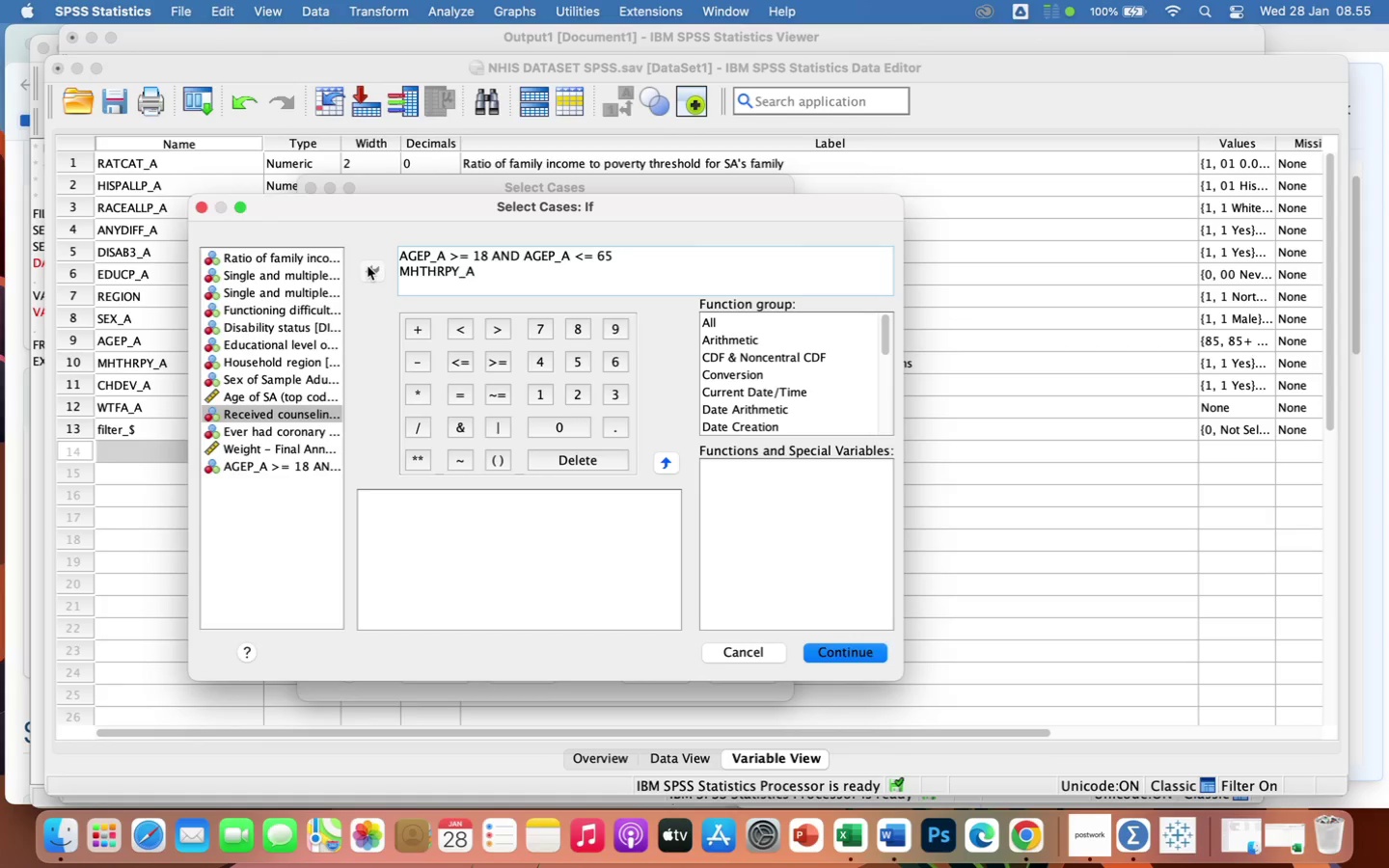 
wait(10.82)
 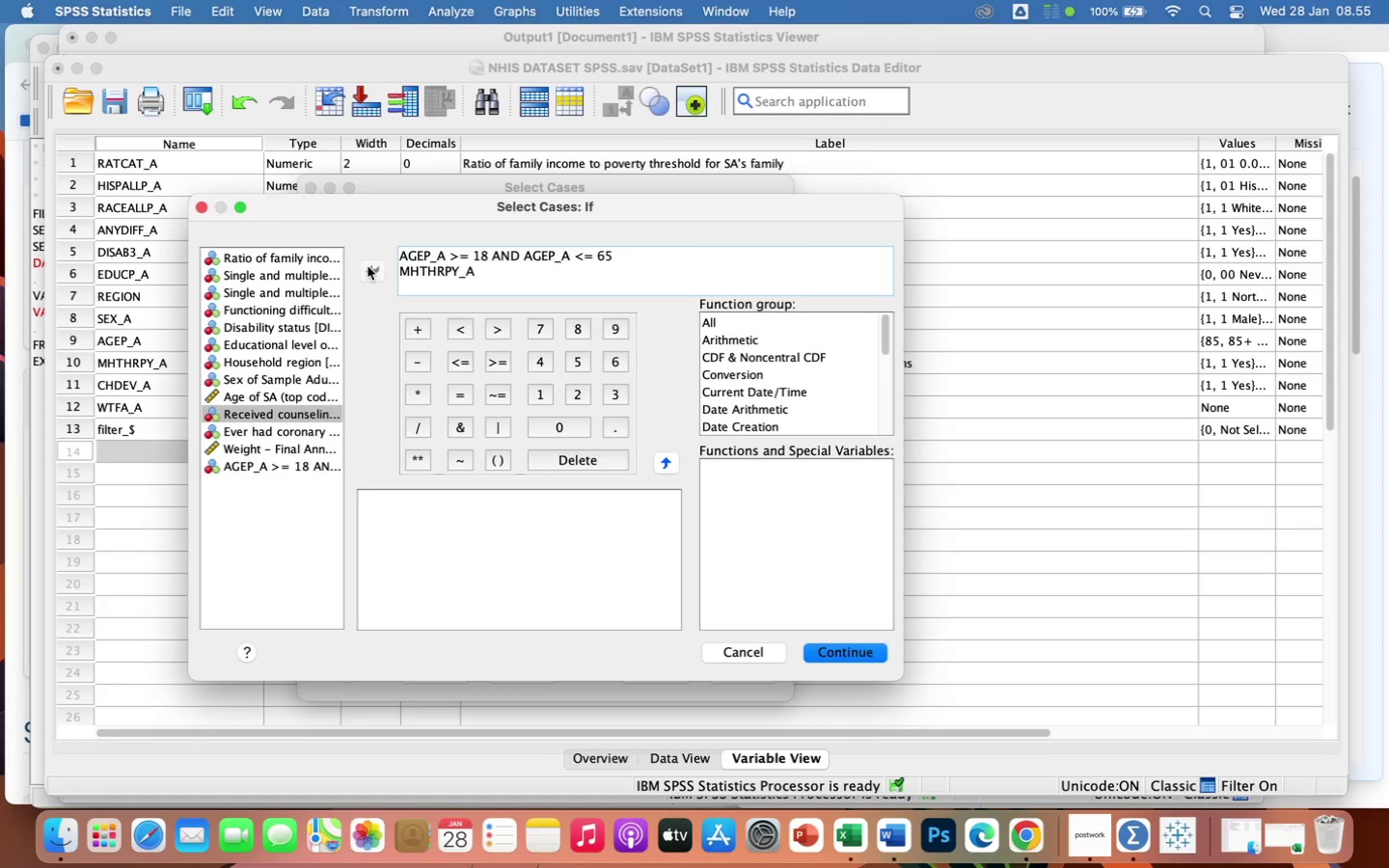 
left_click([402, 272])
 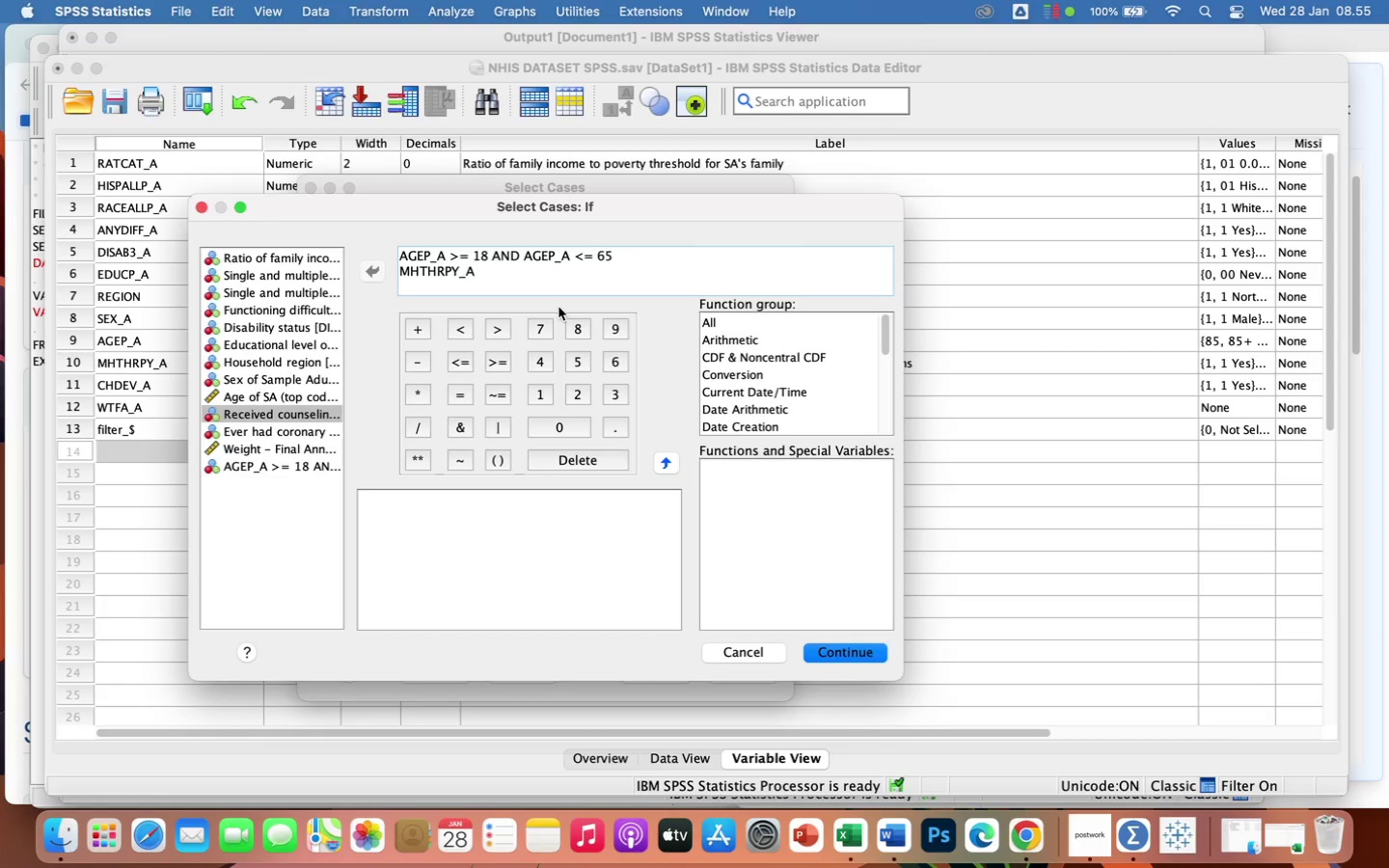 
key(Shift+9)
 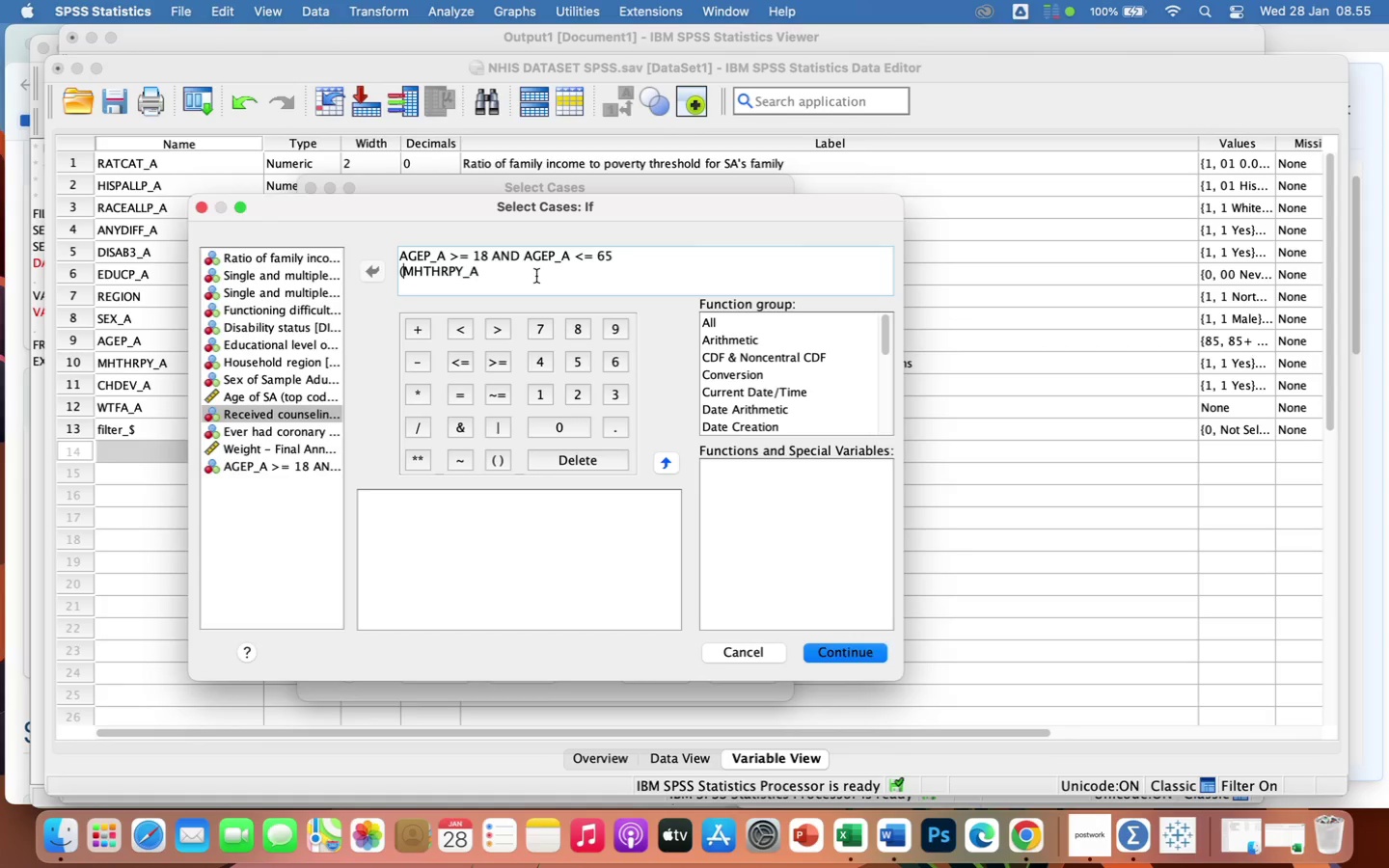 
left_click([536, 276])
 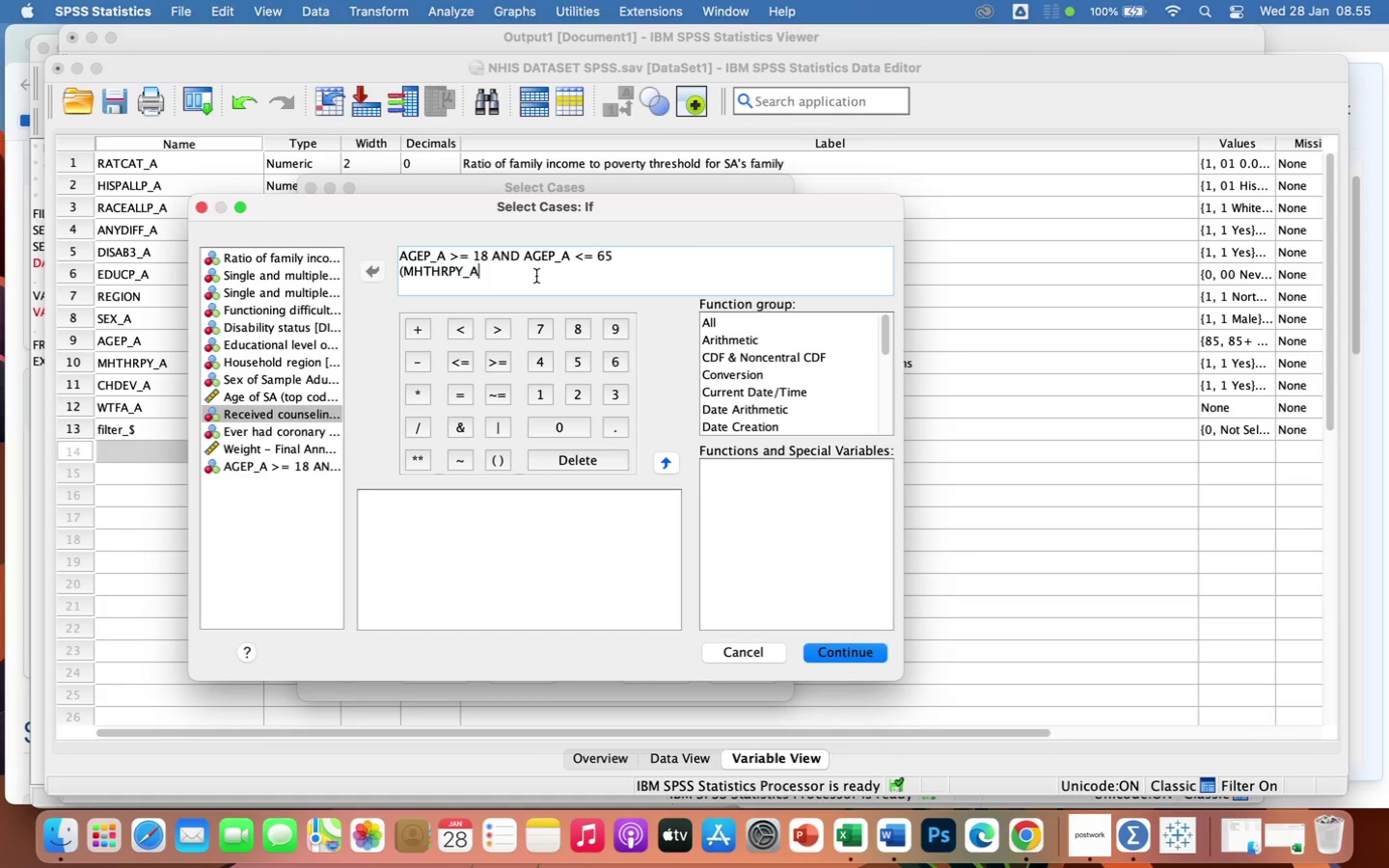 
type(=1 or )
 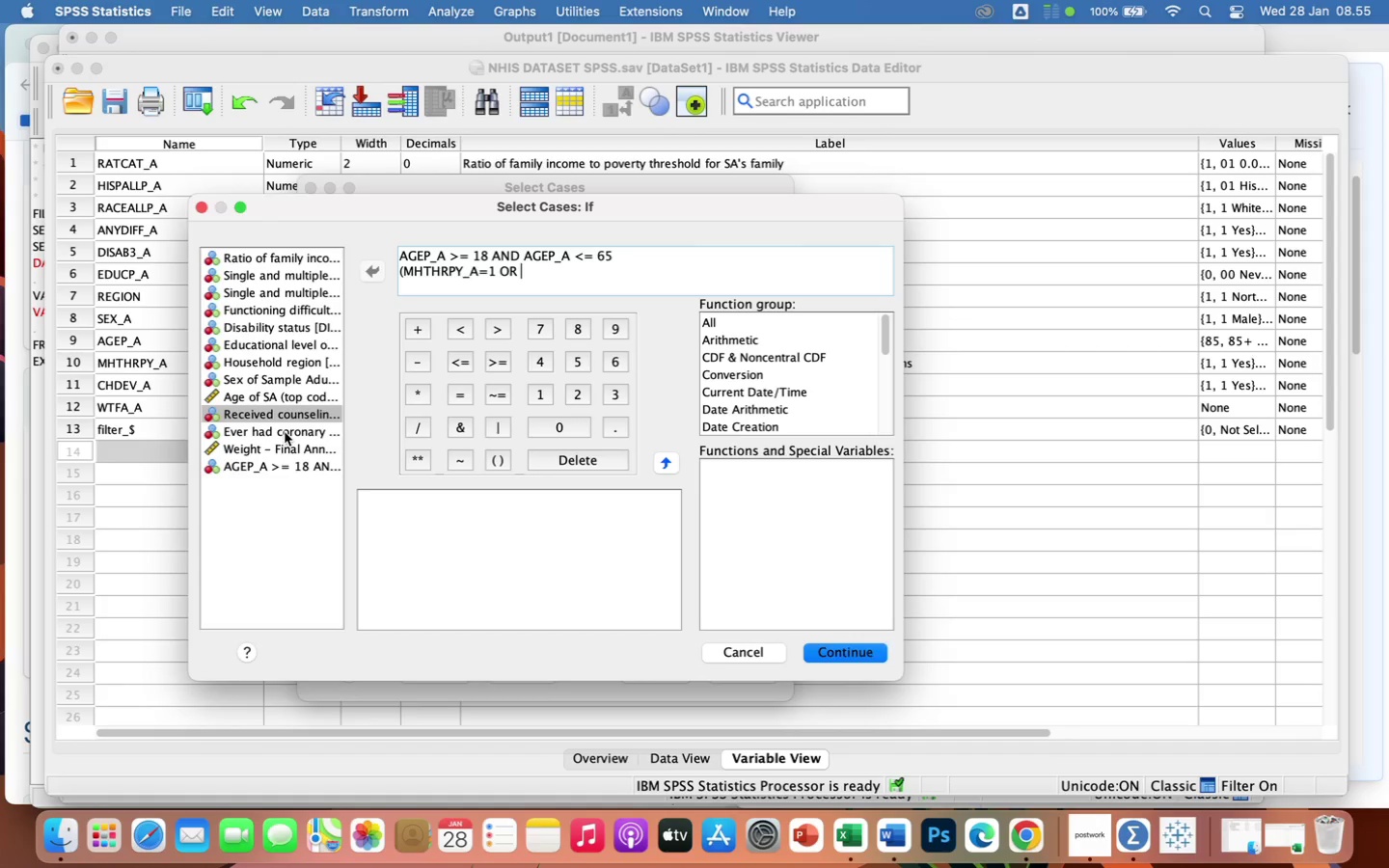 
left_click([284, 418])
 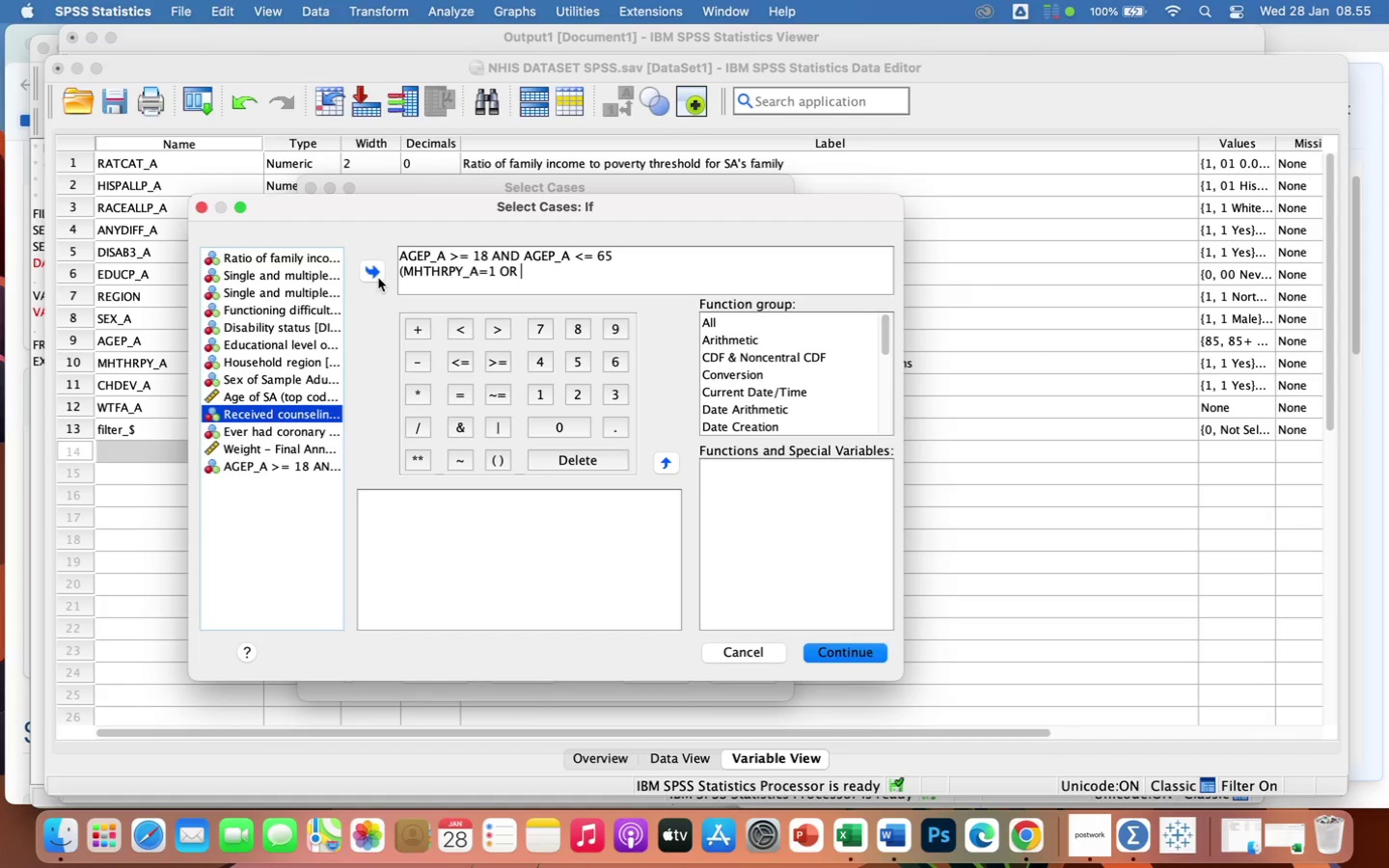 
left_click([373, 272])
 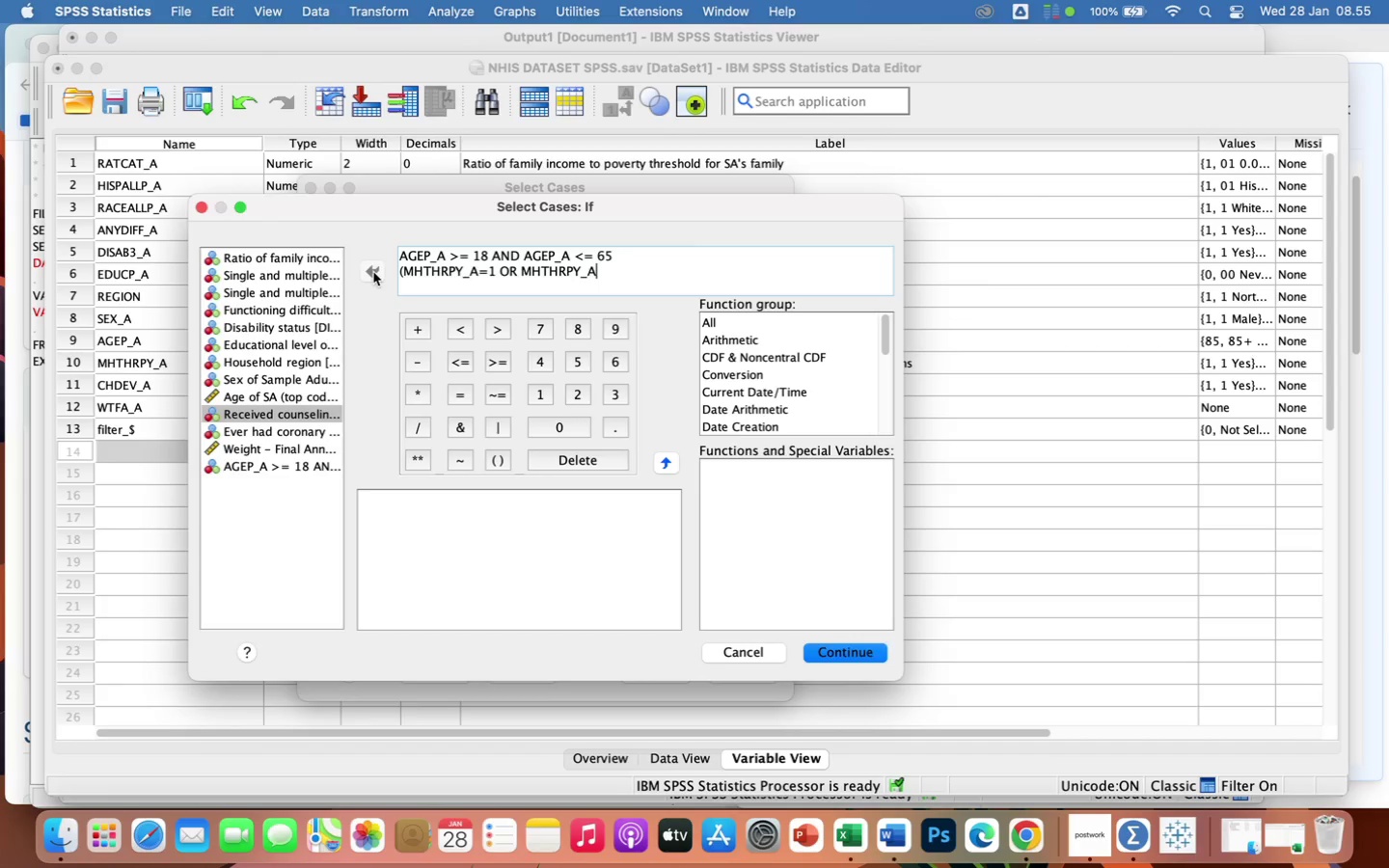 
type(=2))
 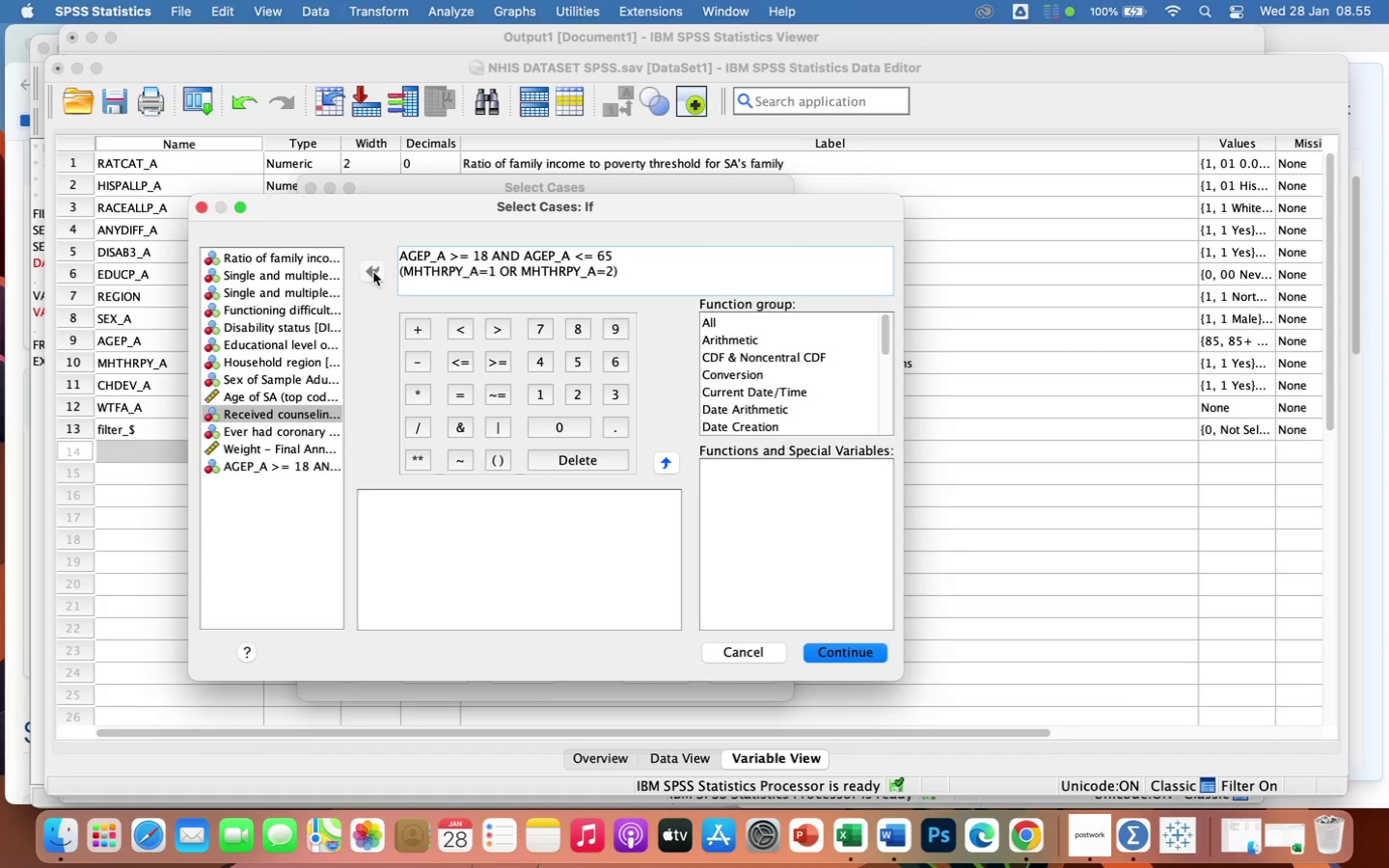 
key(Enter)
 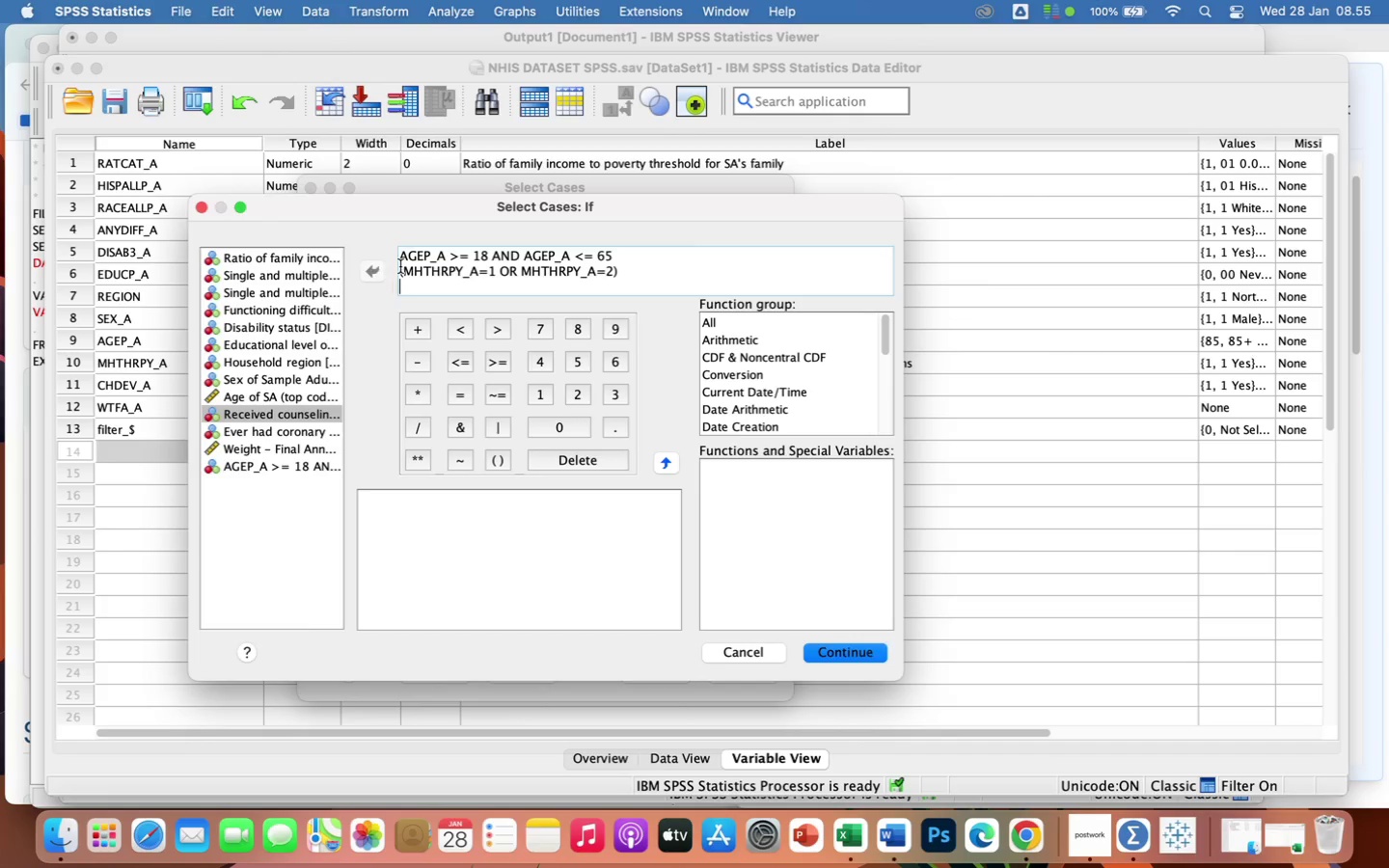 
wait(5.67)
 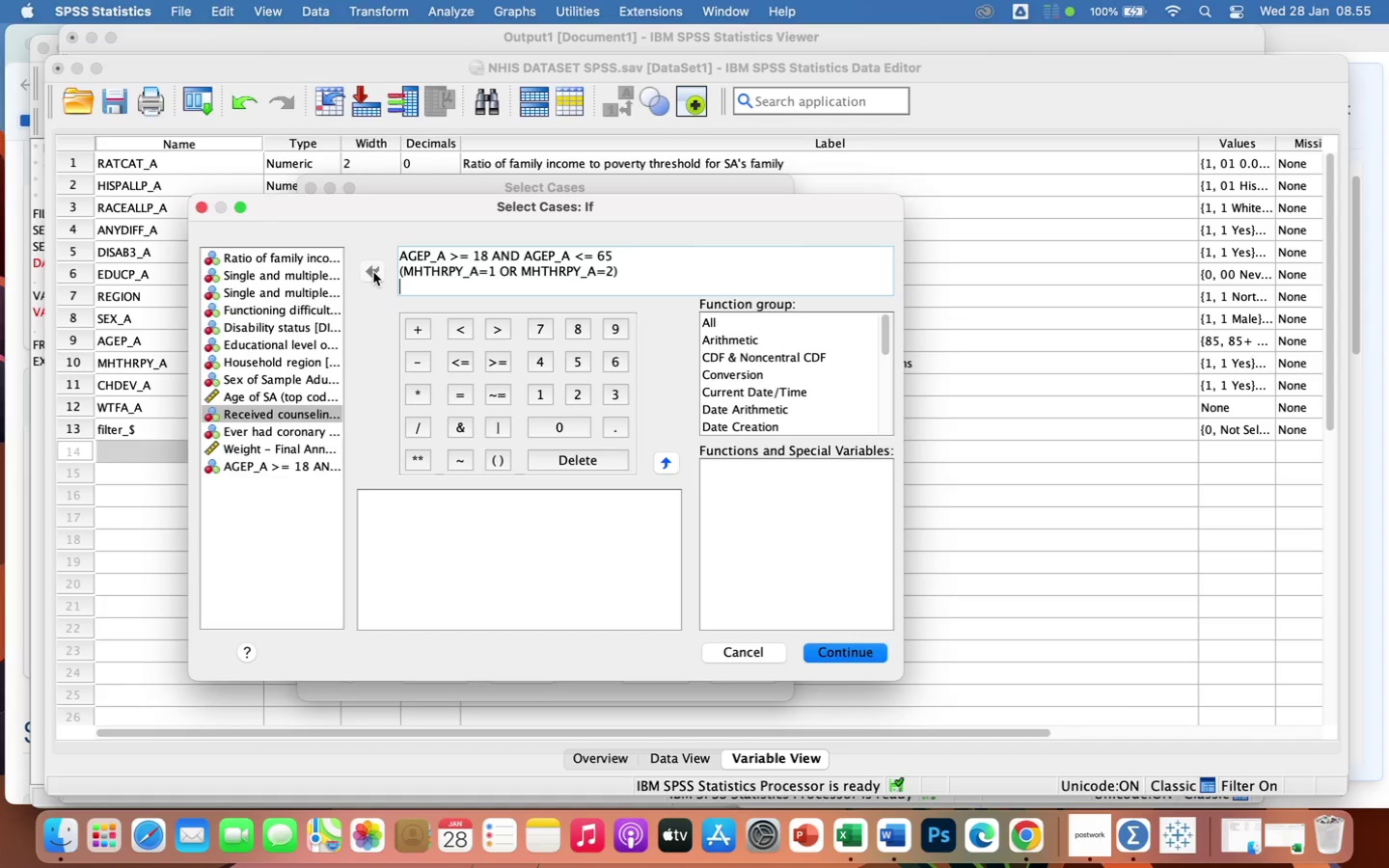 
left_click_drag(start_coordinate=[622, 258], to_coordinate=[372, 262])
 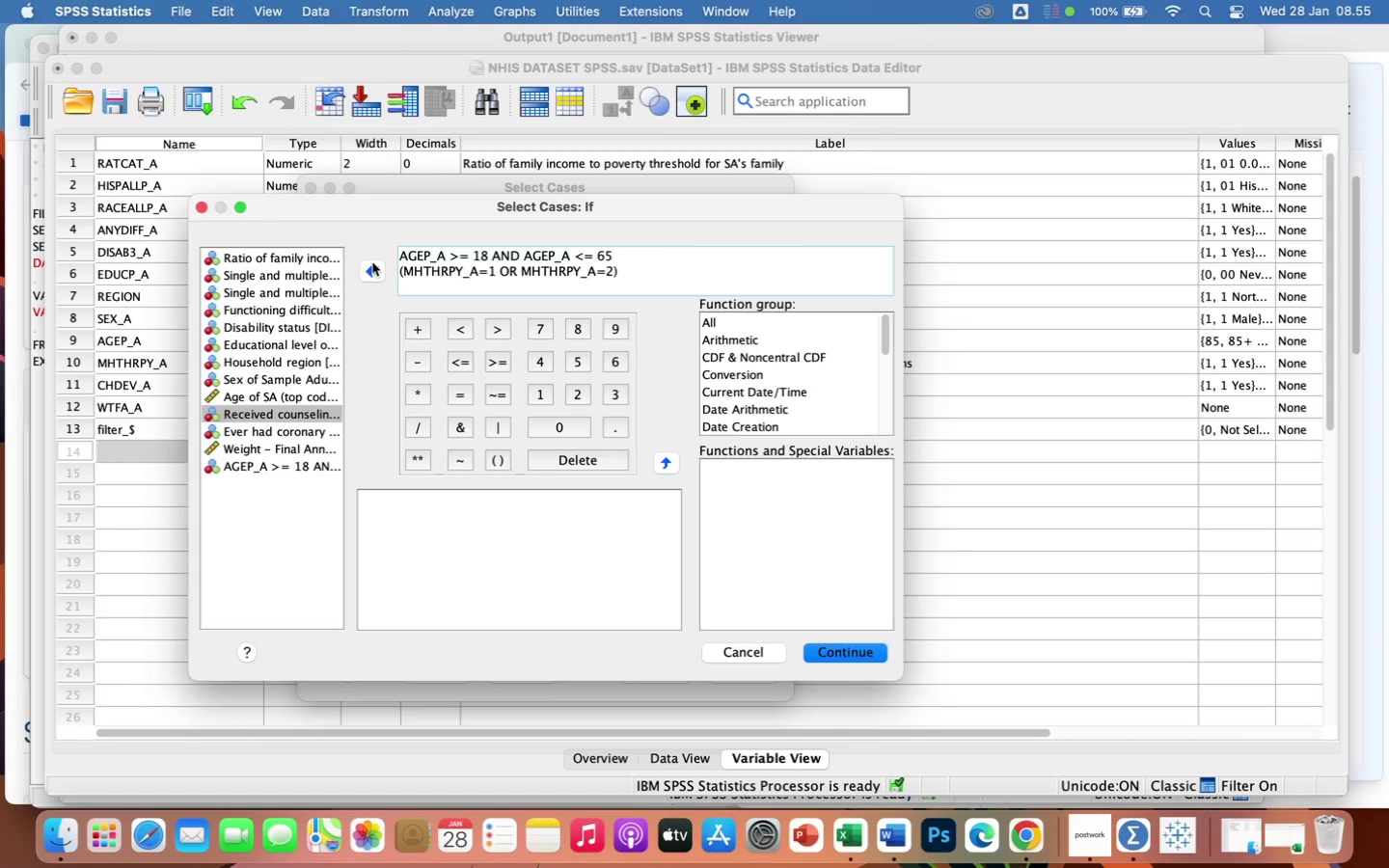 
key(Meta+X)
 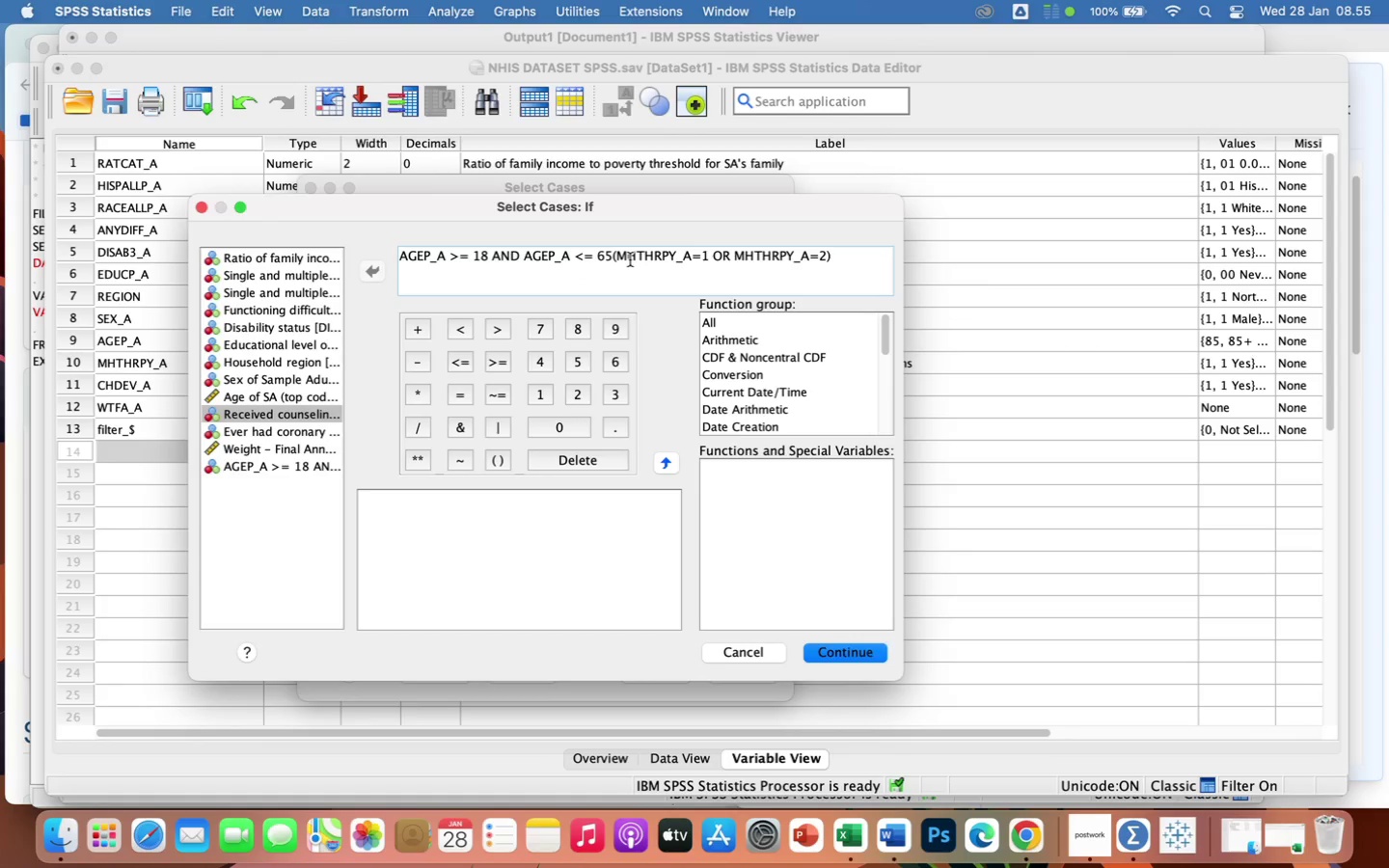 
left_click_drag(start_coordinate=[613, 256], to_coordinate=[379, 250])
 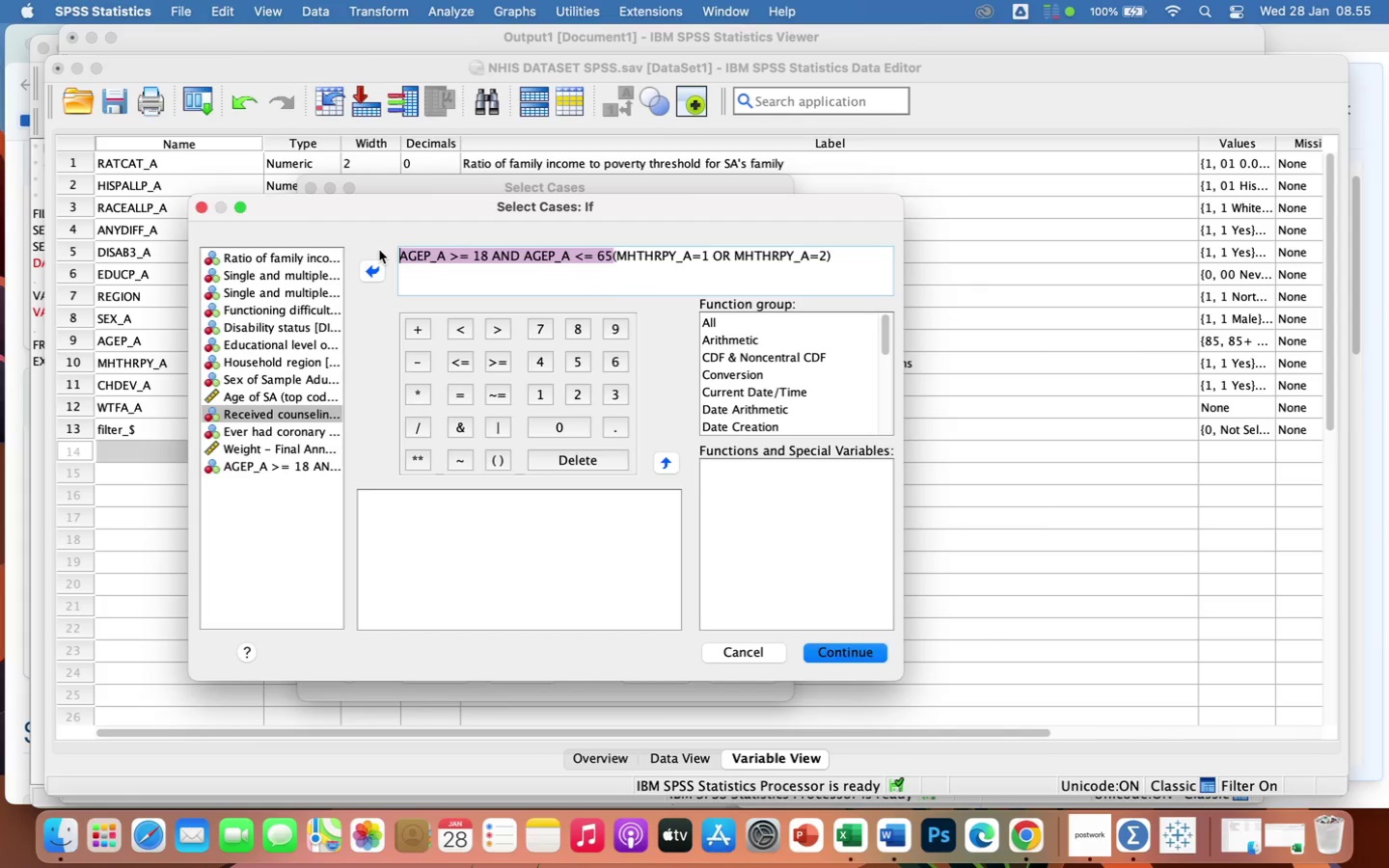 
key(Meta+X)
 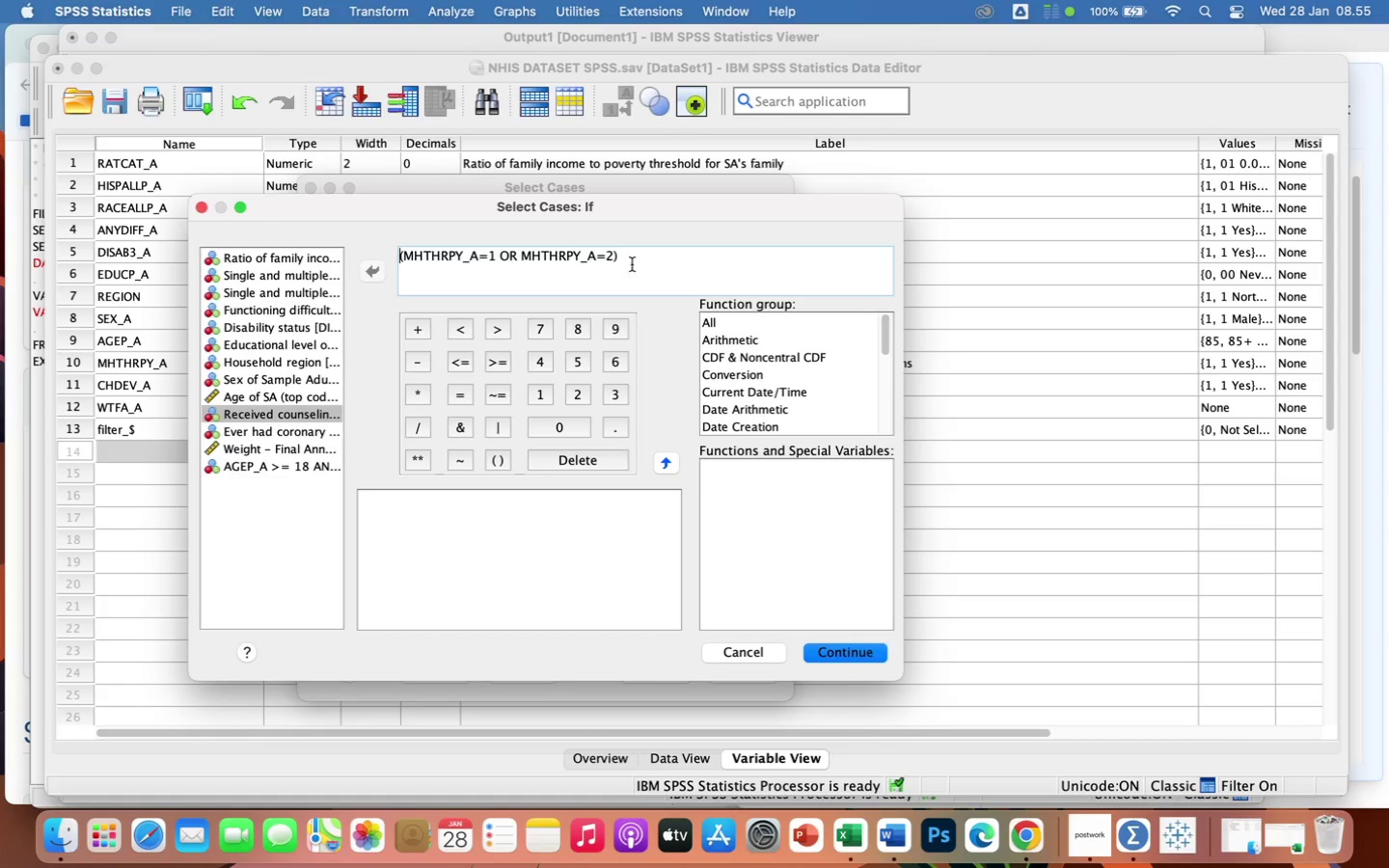 
left_click([634, 258])
 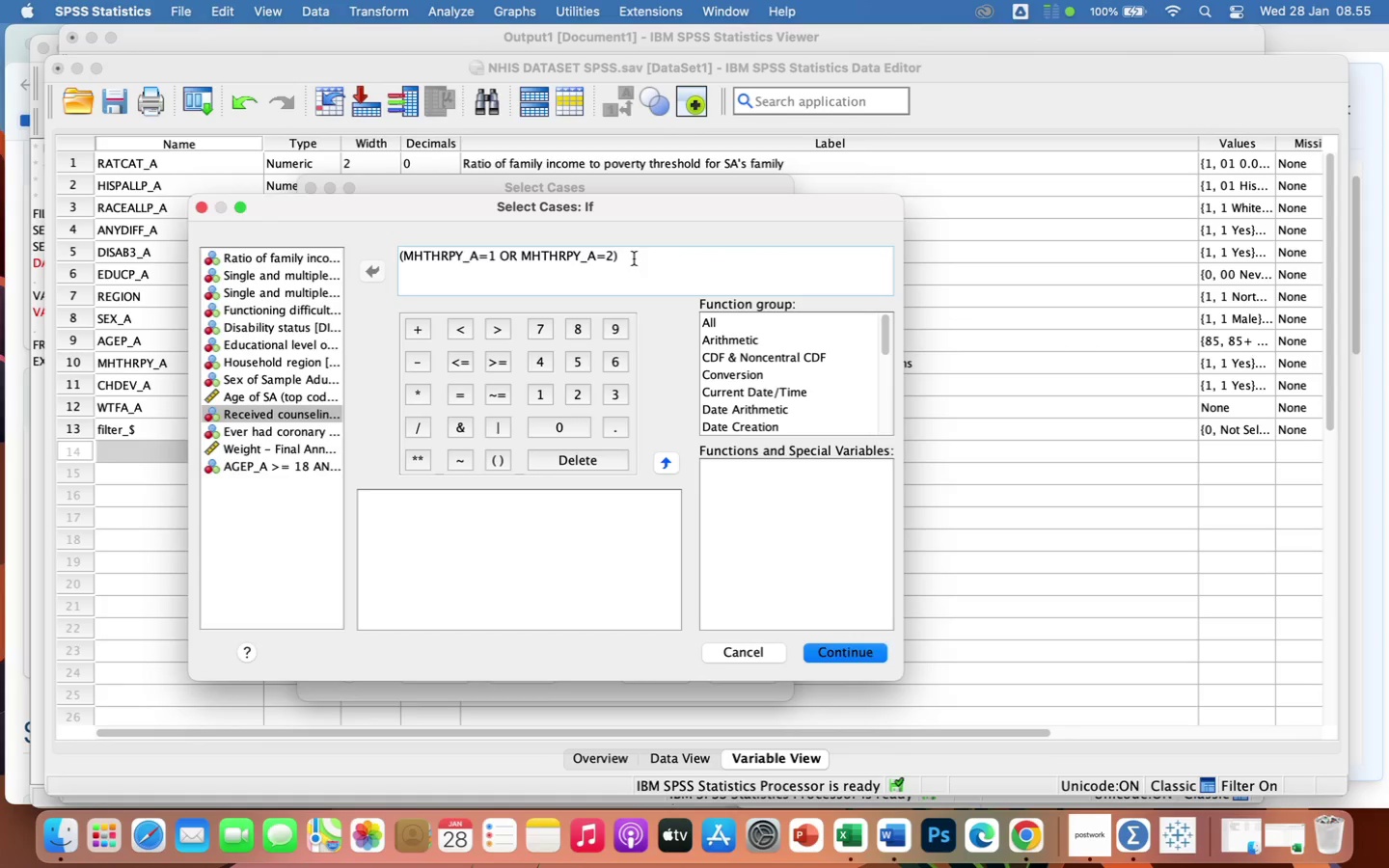 
key(Enter)
 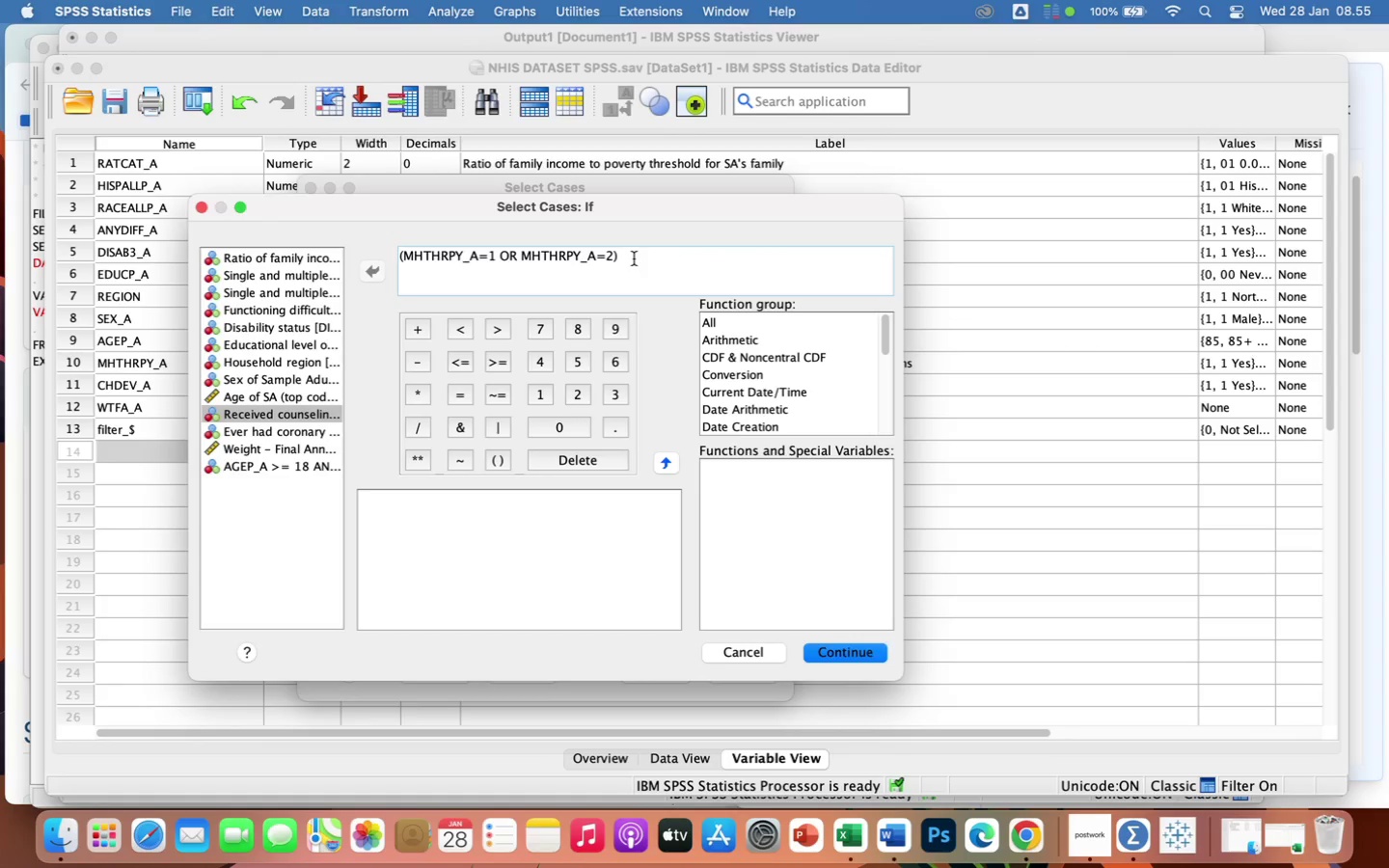 
key(Meta+V)
 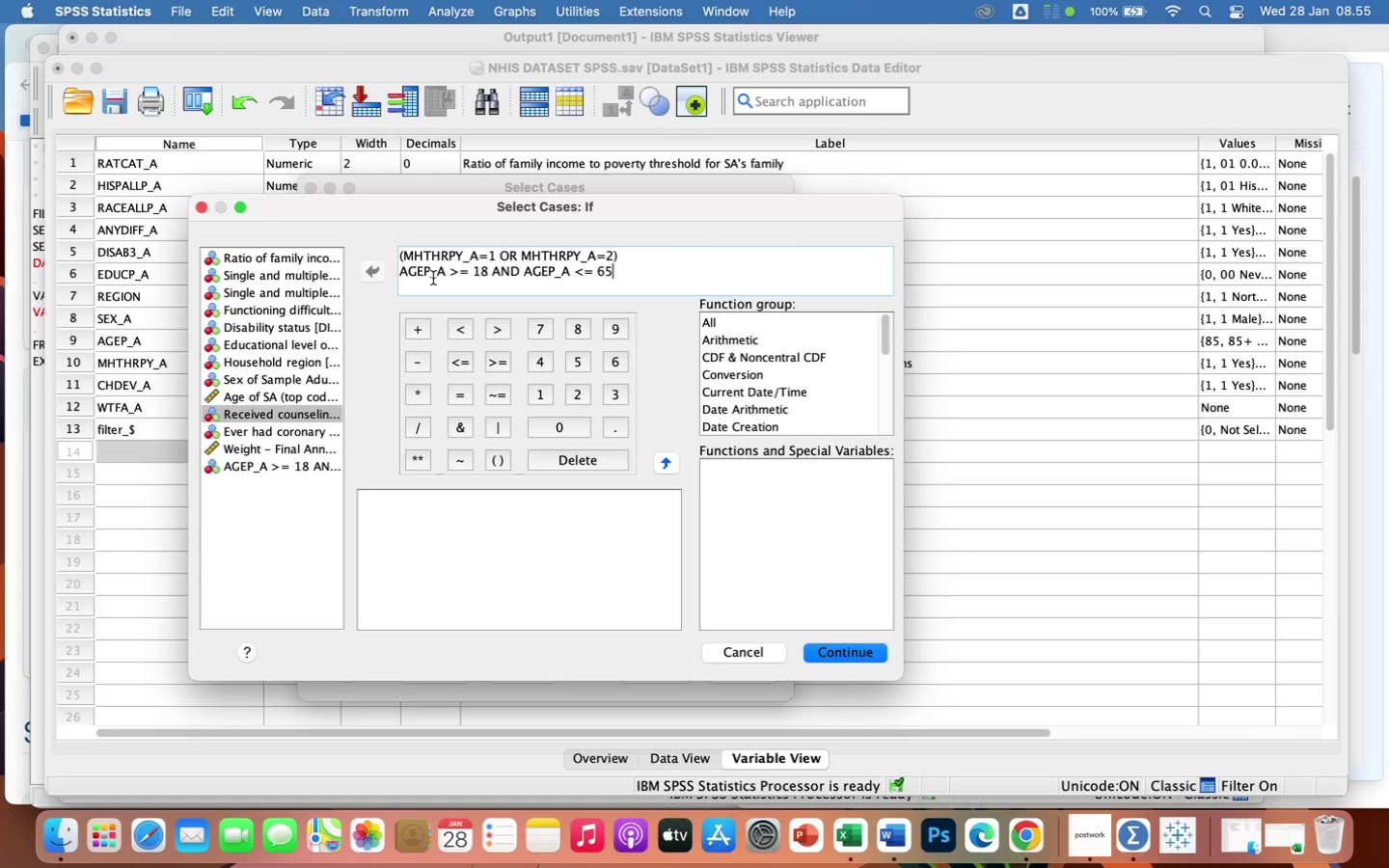 
left_click([400, 270])
 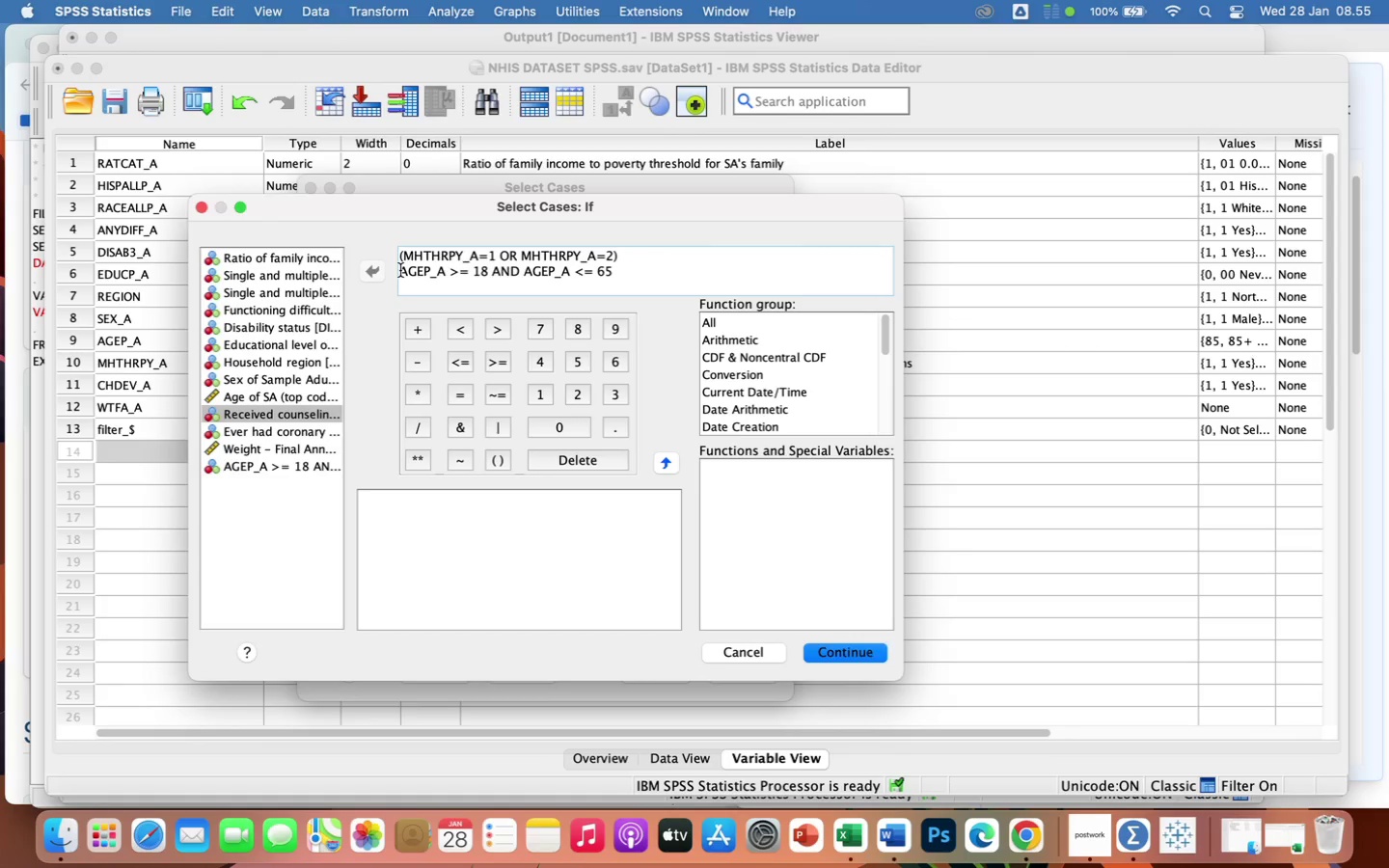 
type(and )
 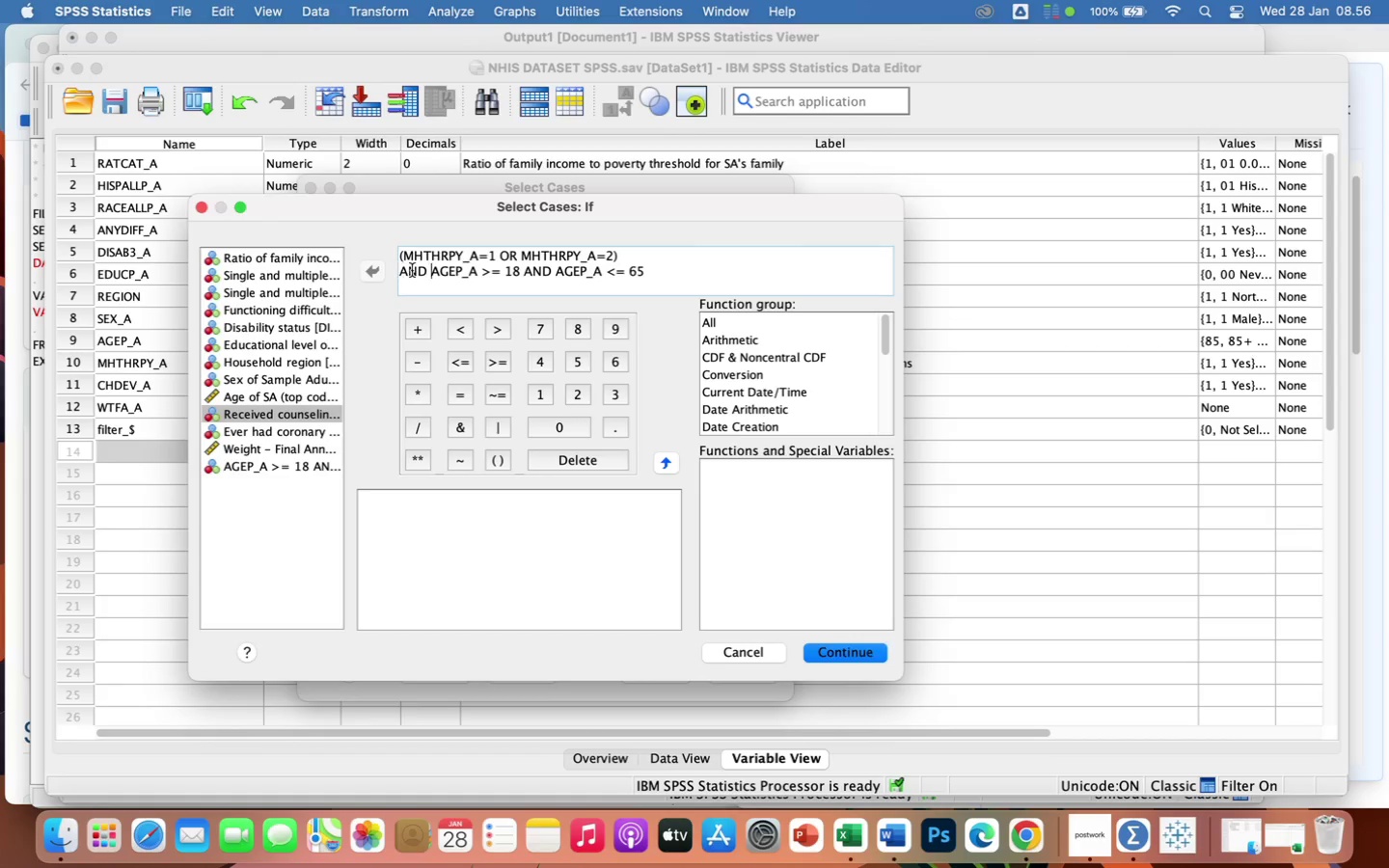 
left_click([668, 271])
 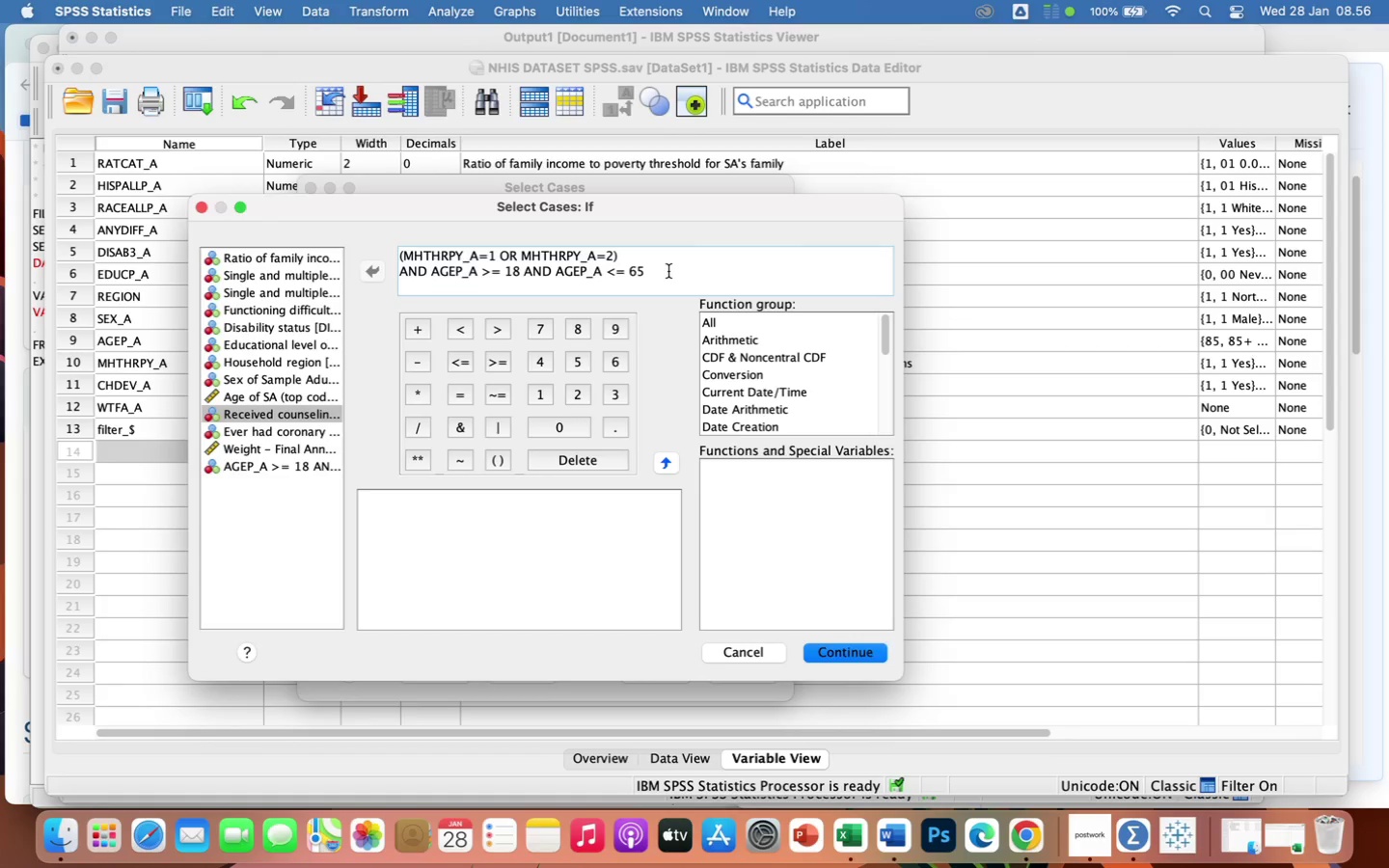 
key(Enter)
 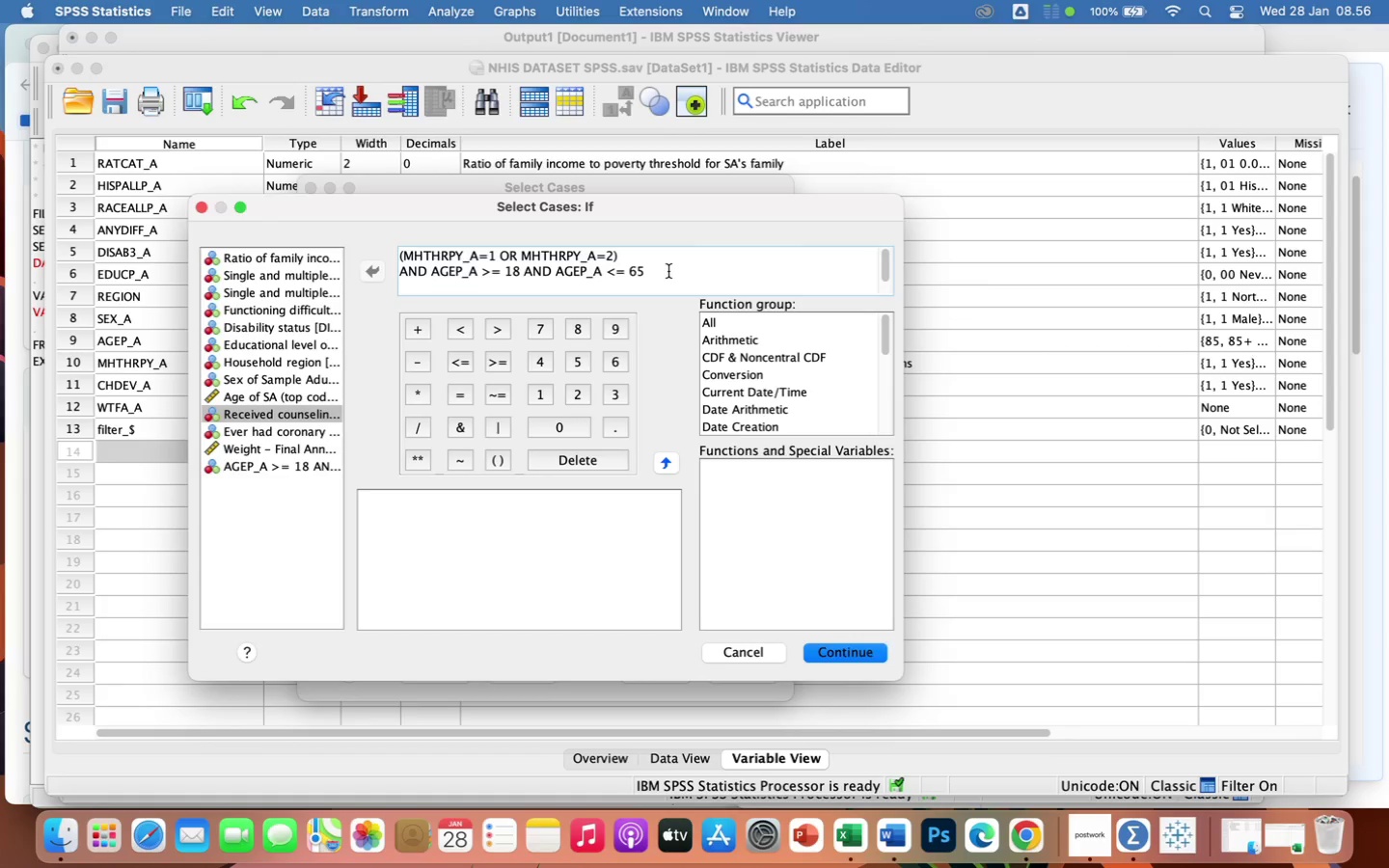 
type(and )
 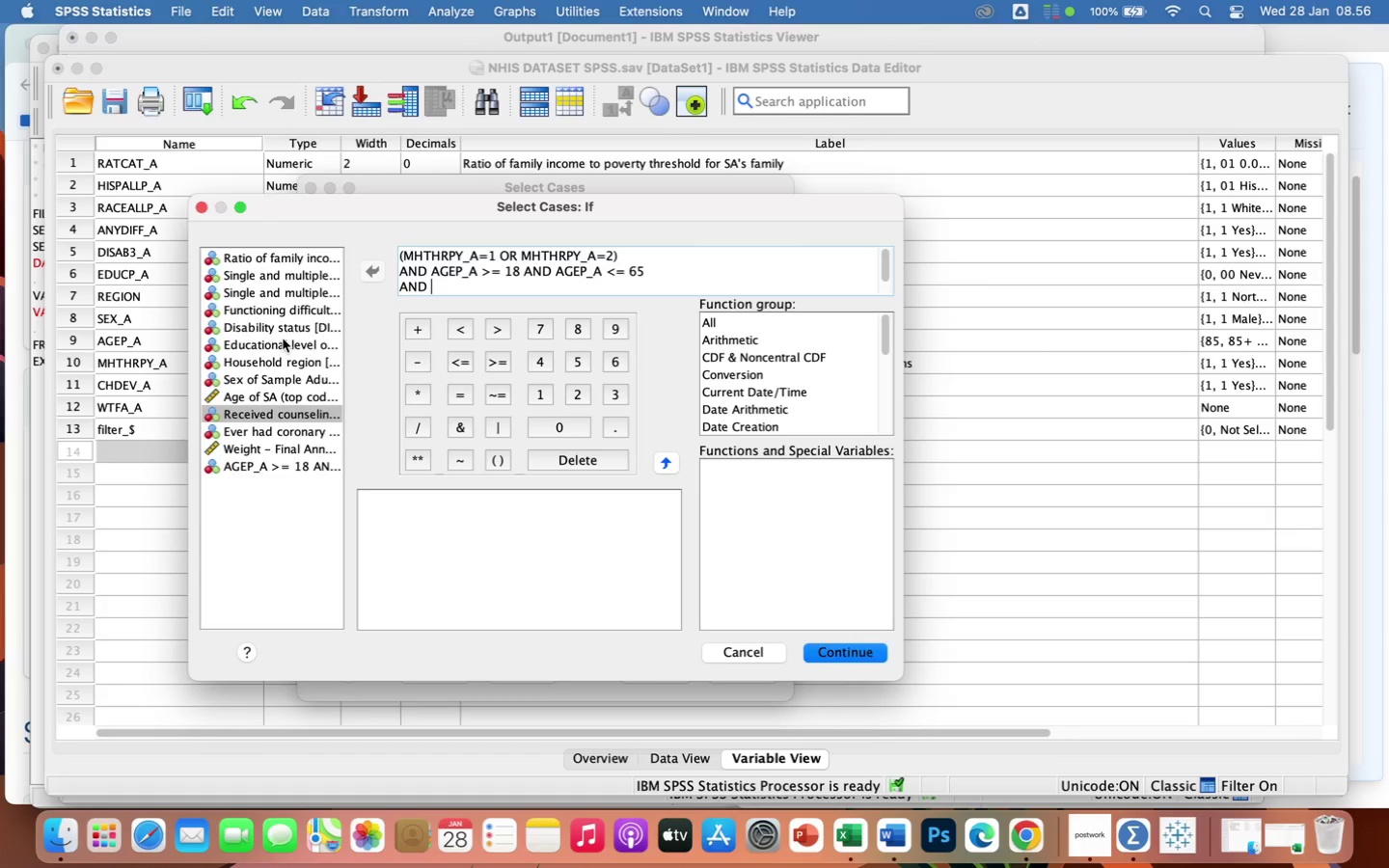 
left_click([277, 343])
 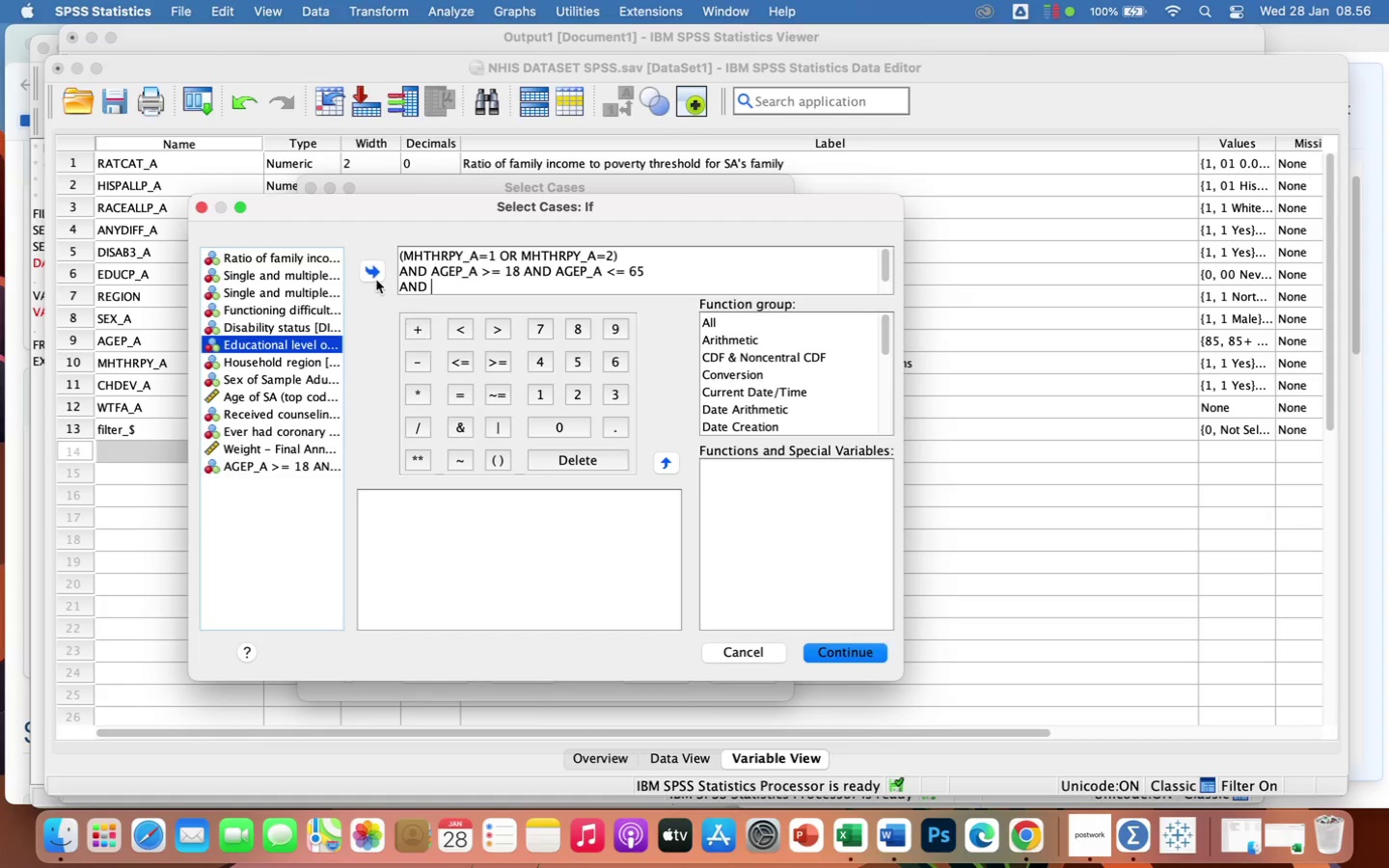 
left_click([369, 271])
 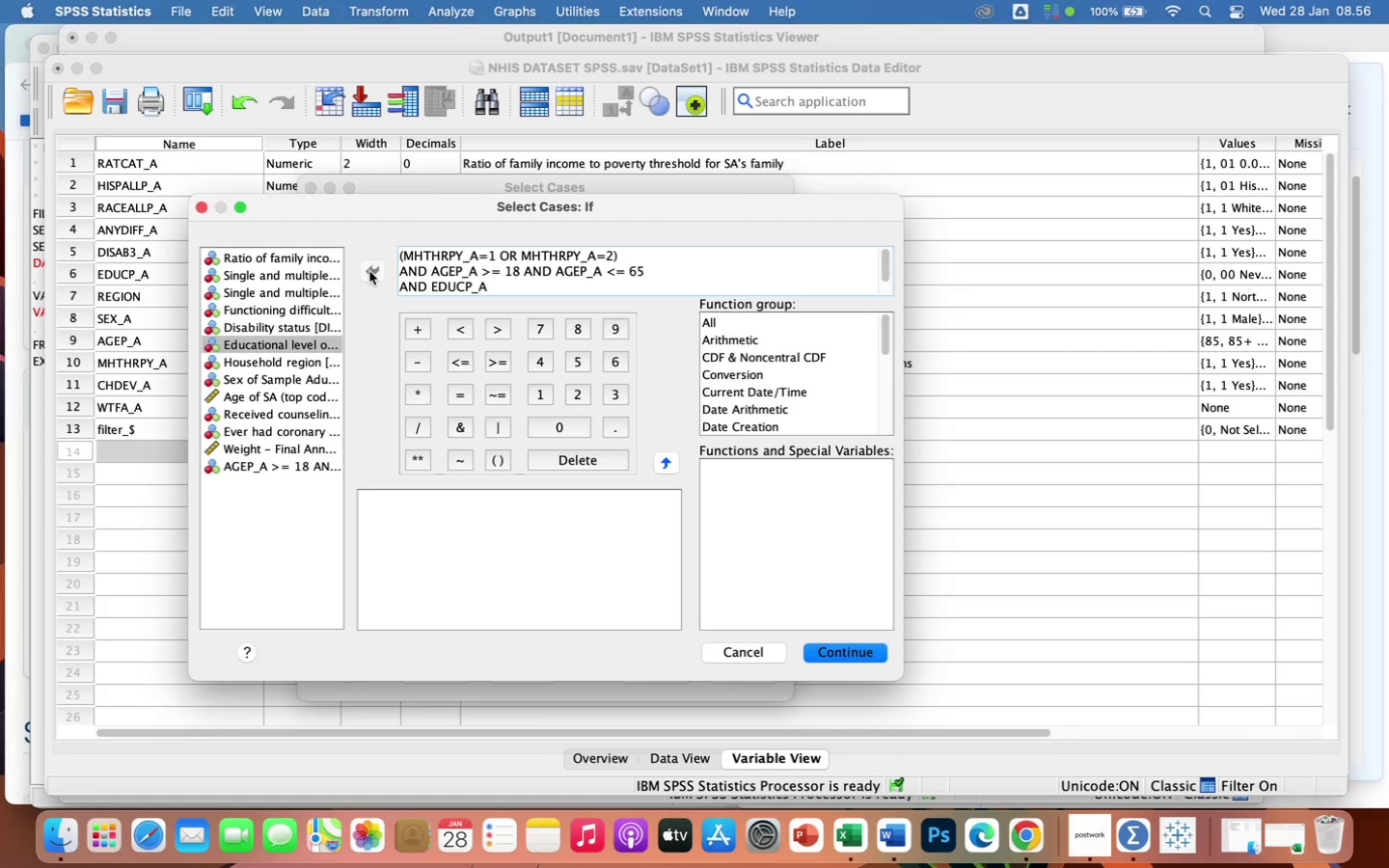 
key(Shift+Period)
 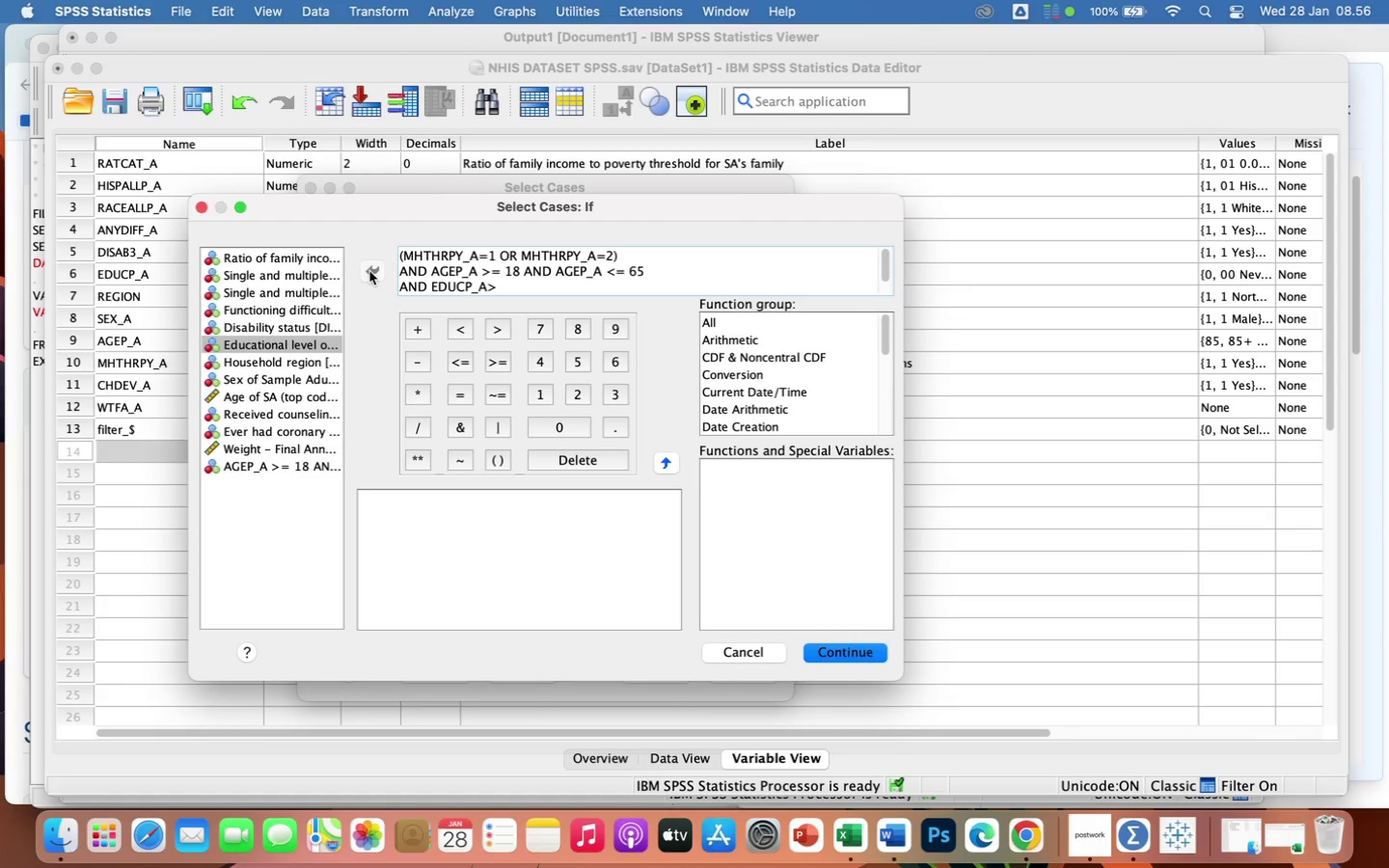 
key(Backspace)
 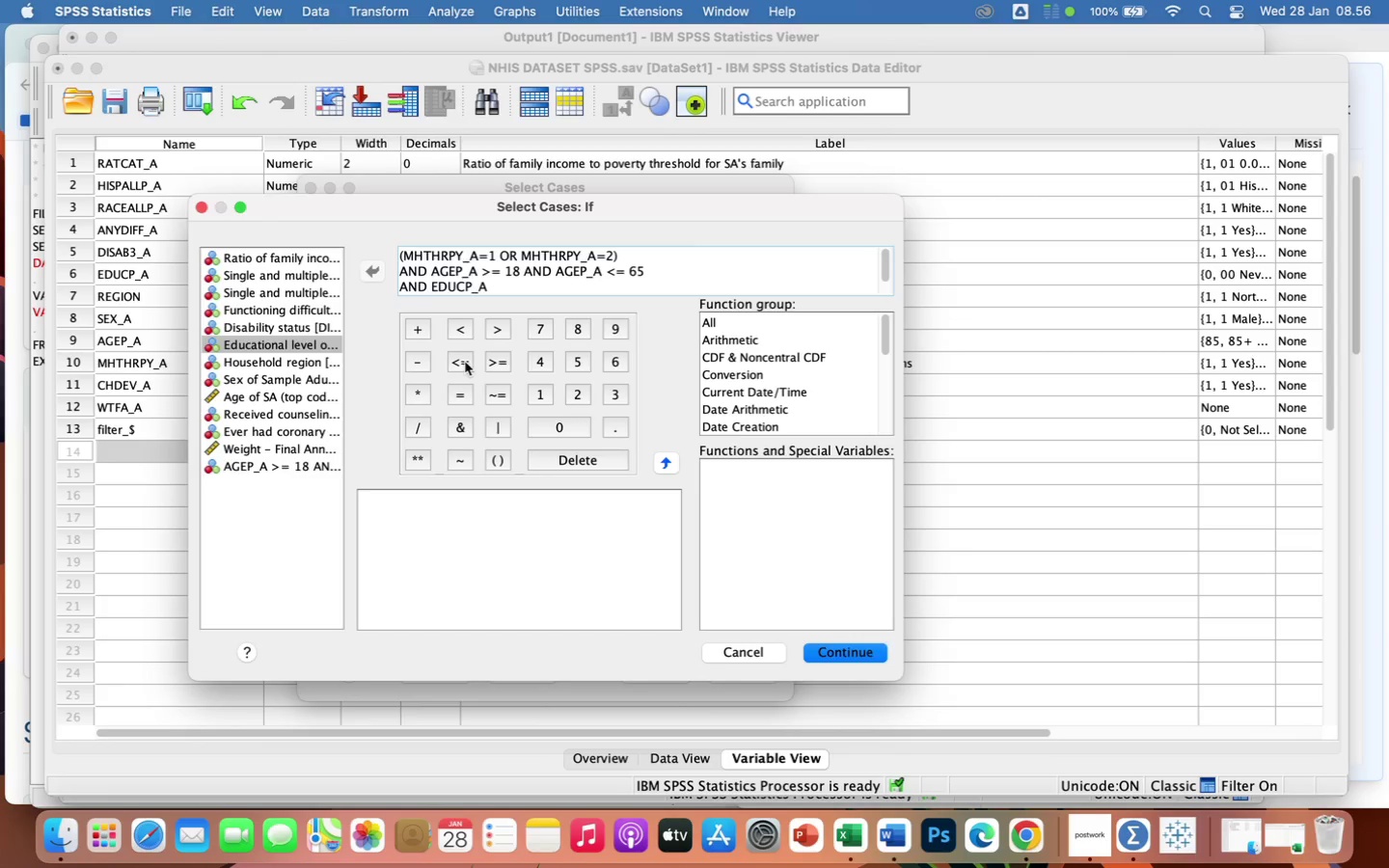 
left_click([499, 362])
 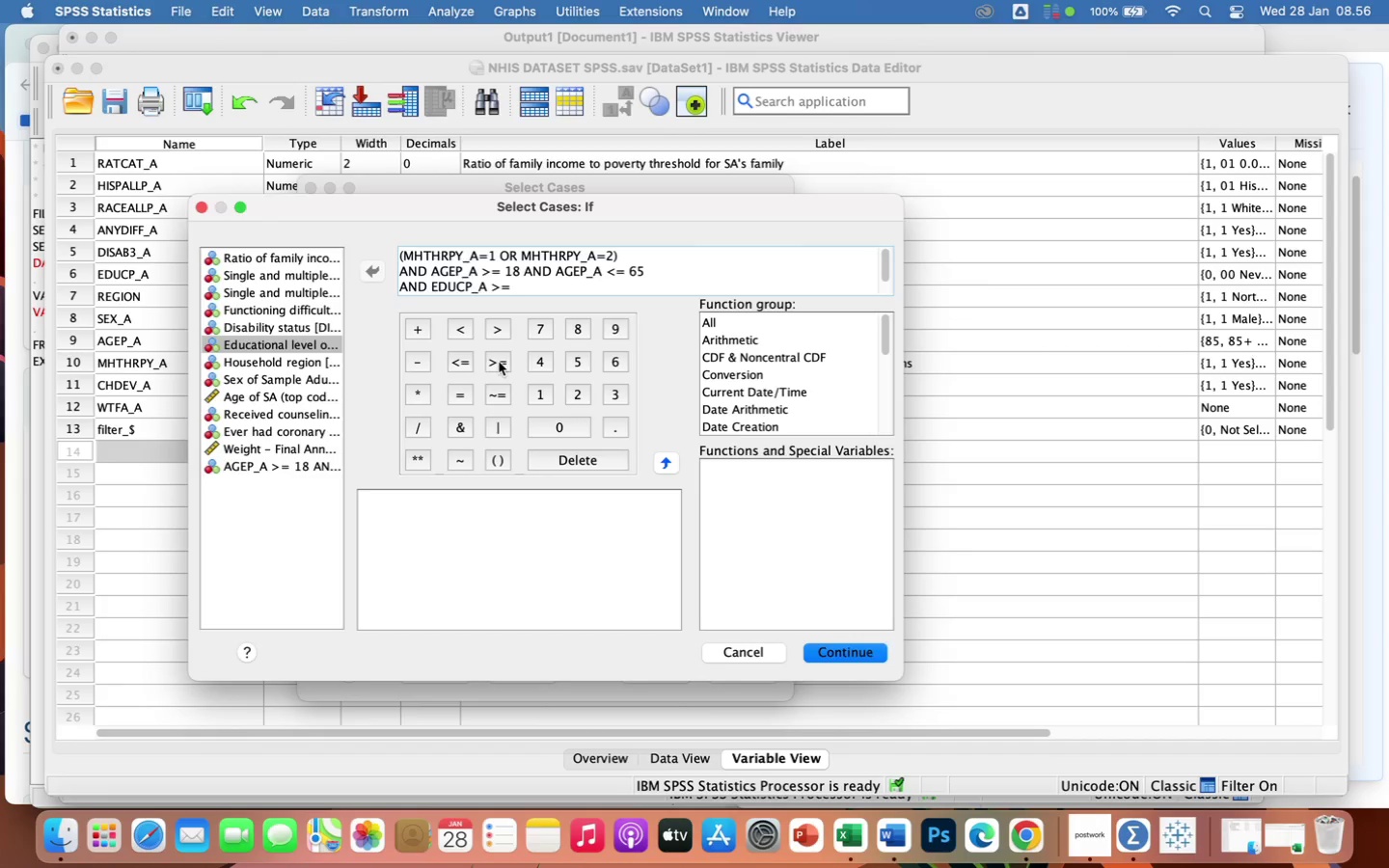 
key(1)
 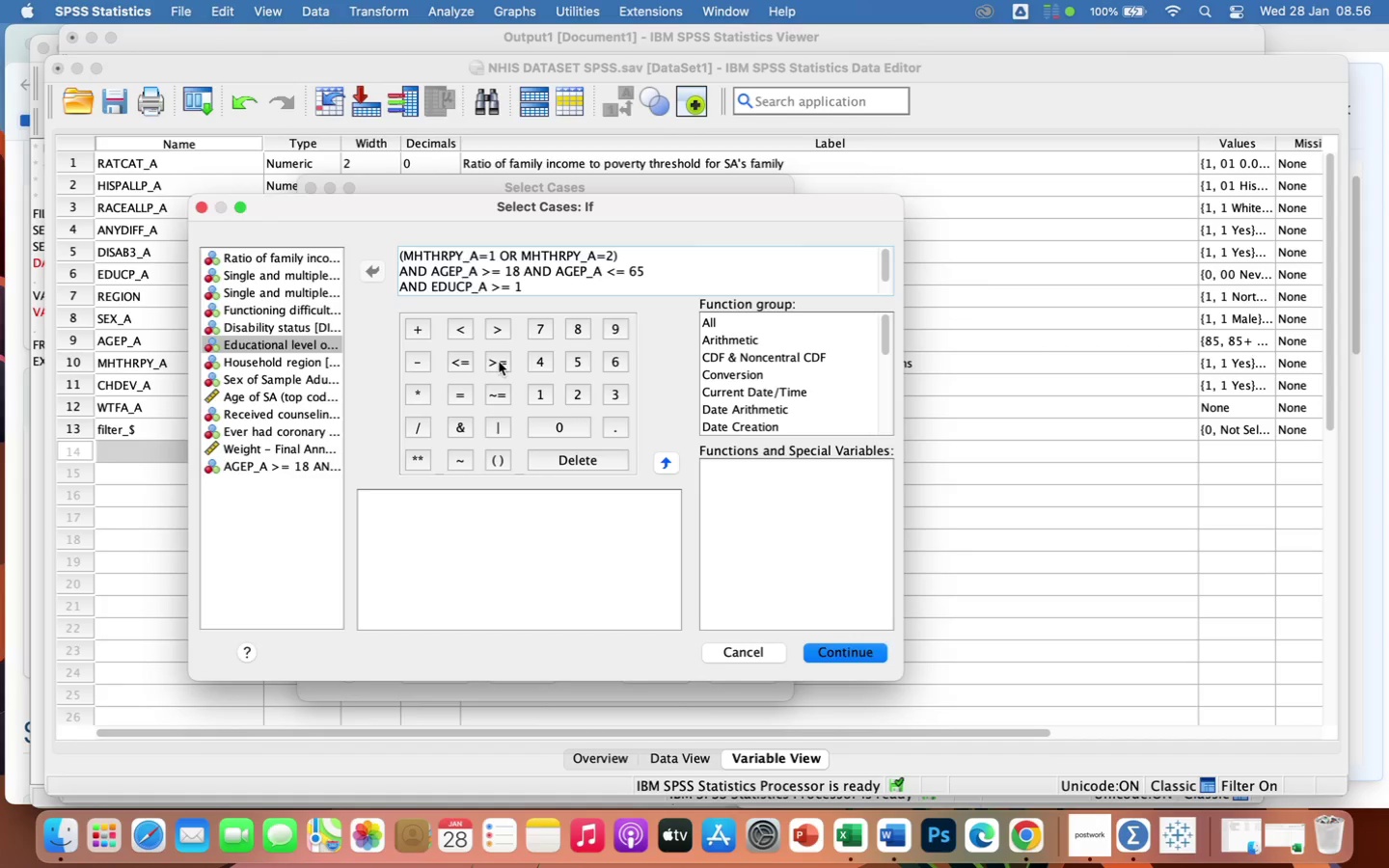 
key(Enter)
 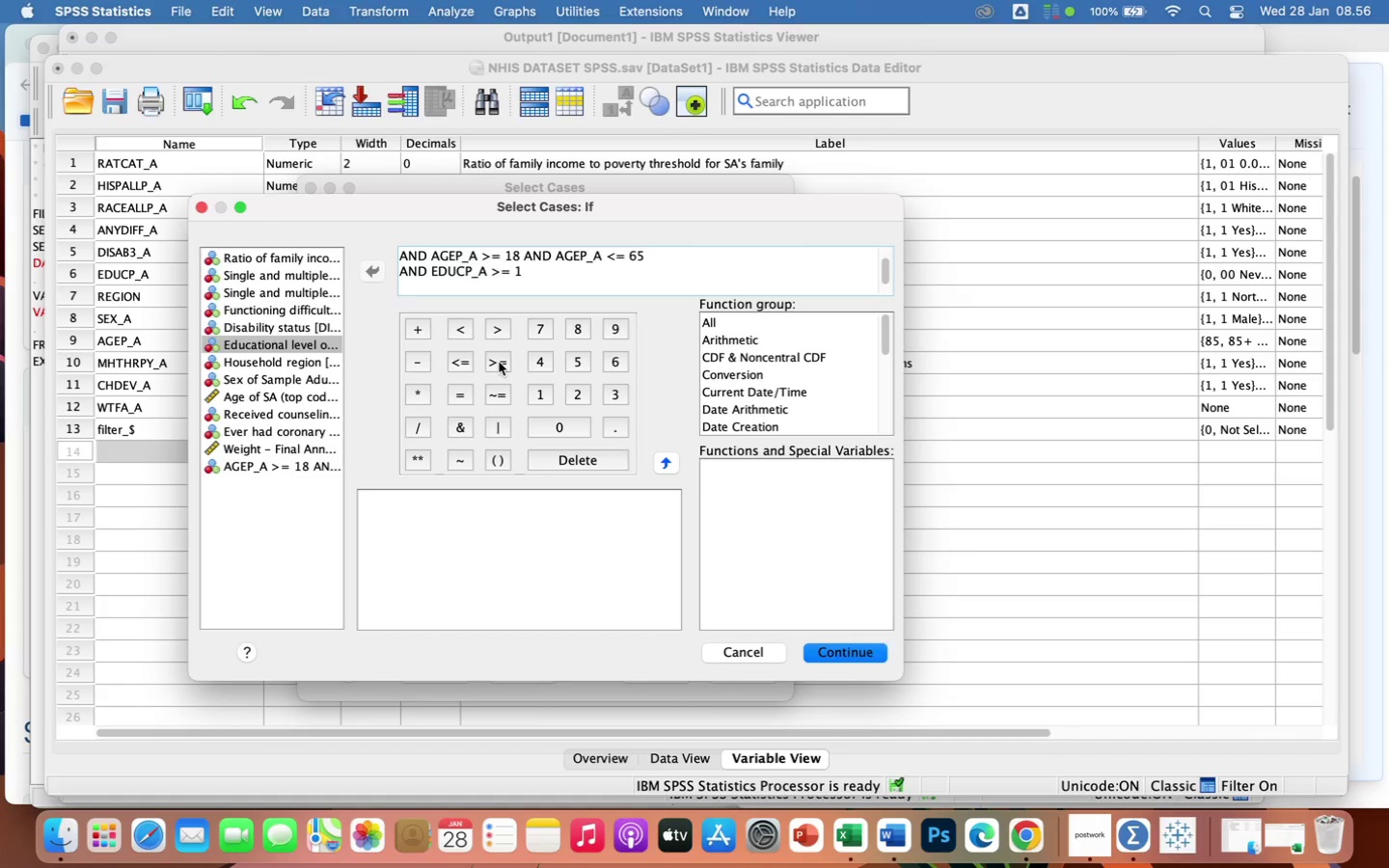 
type(and )
 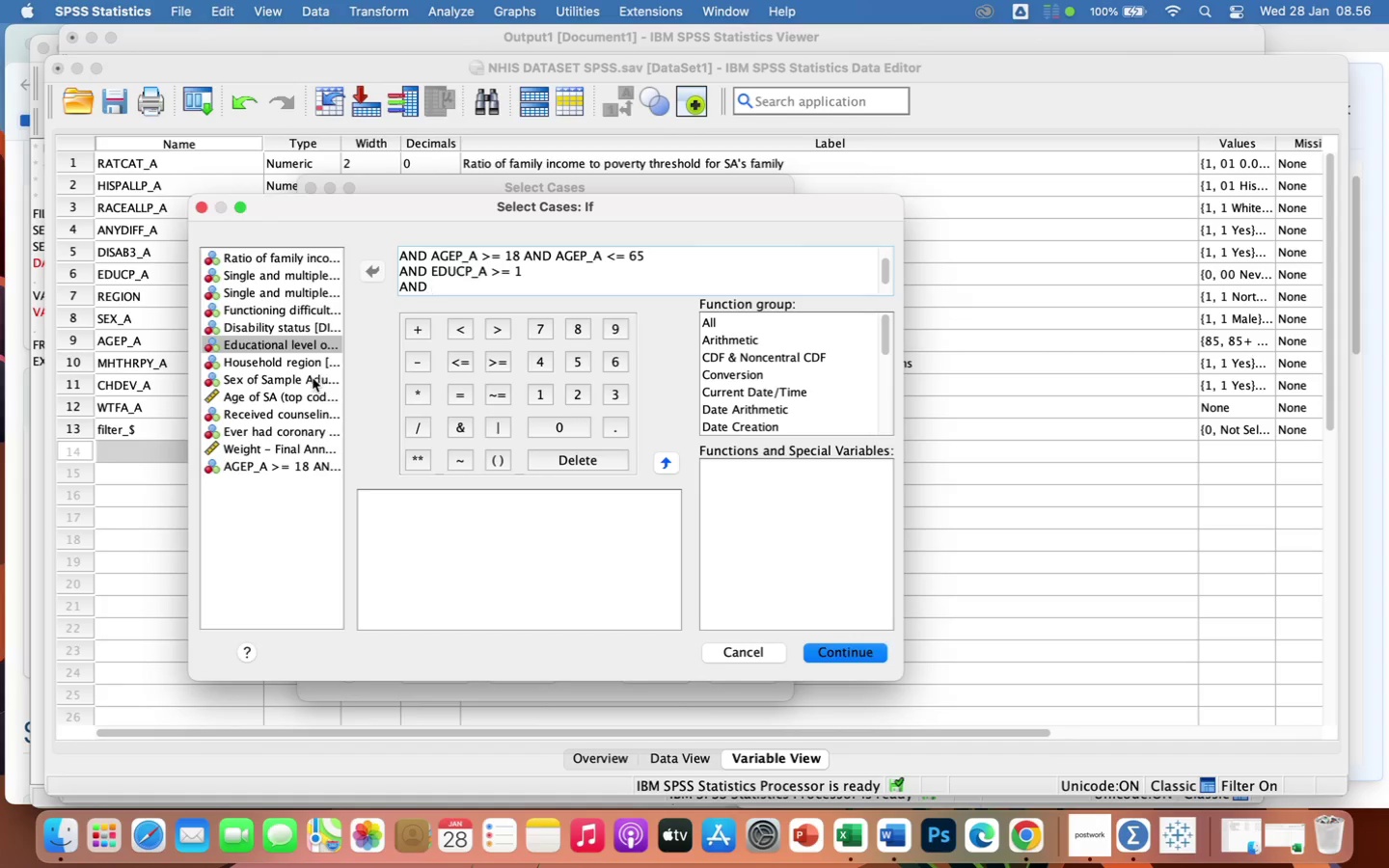 
left_click([310, 379])
 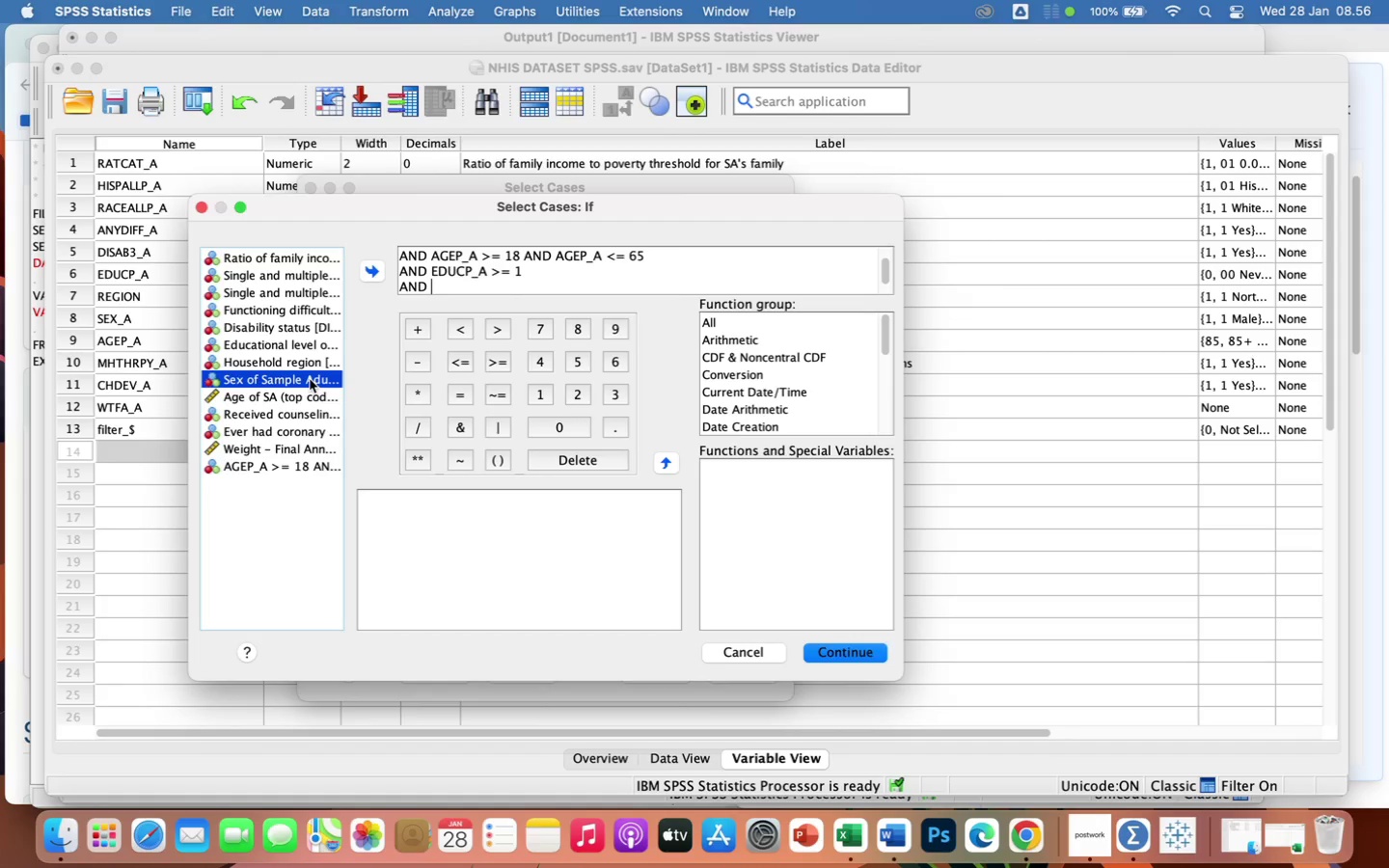 
left_click([310, 379])
 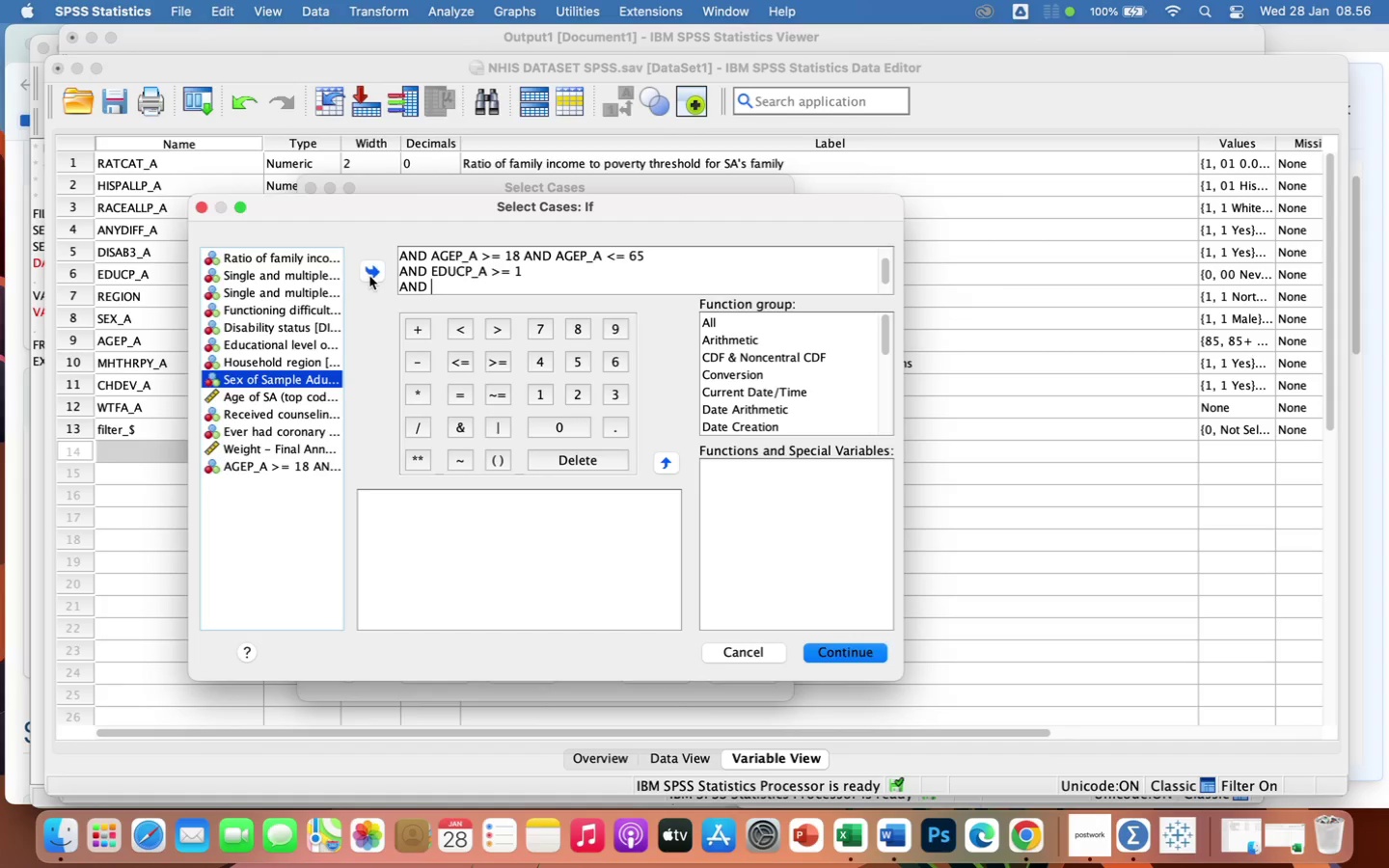 
left_click([369, 272])
 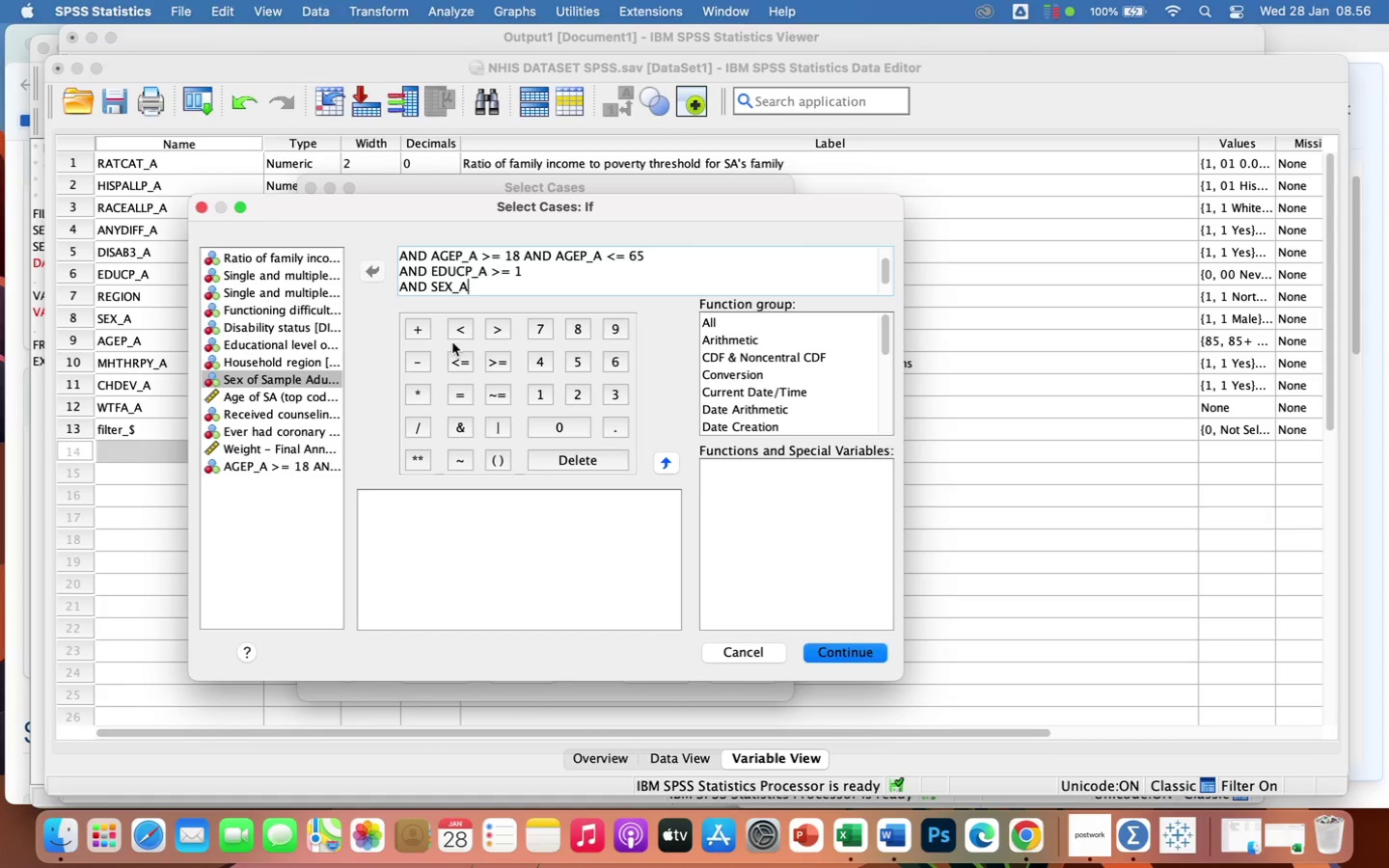 
left_click([495, 360])
 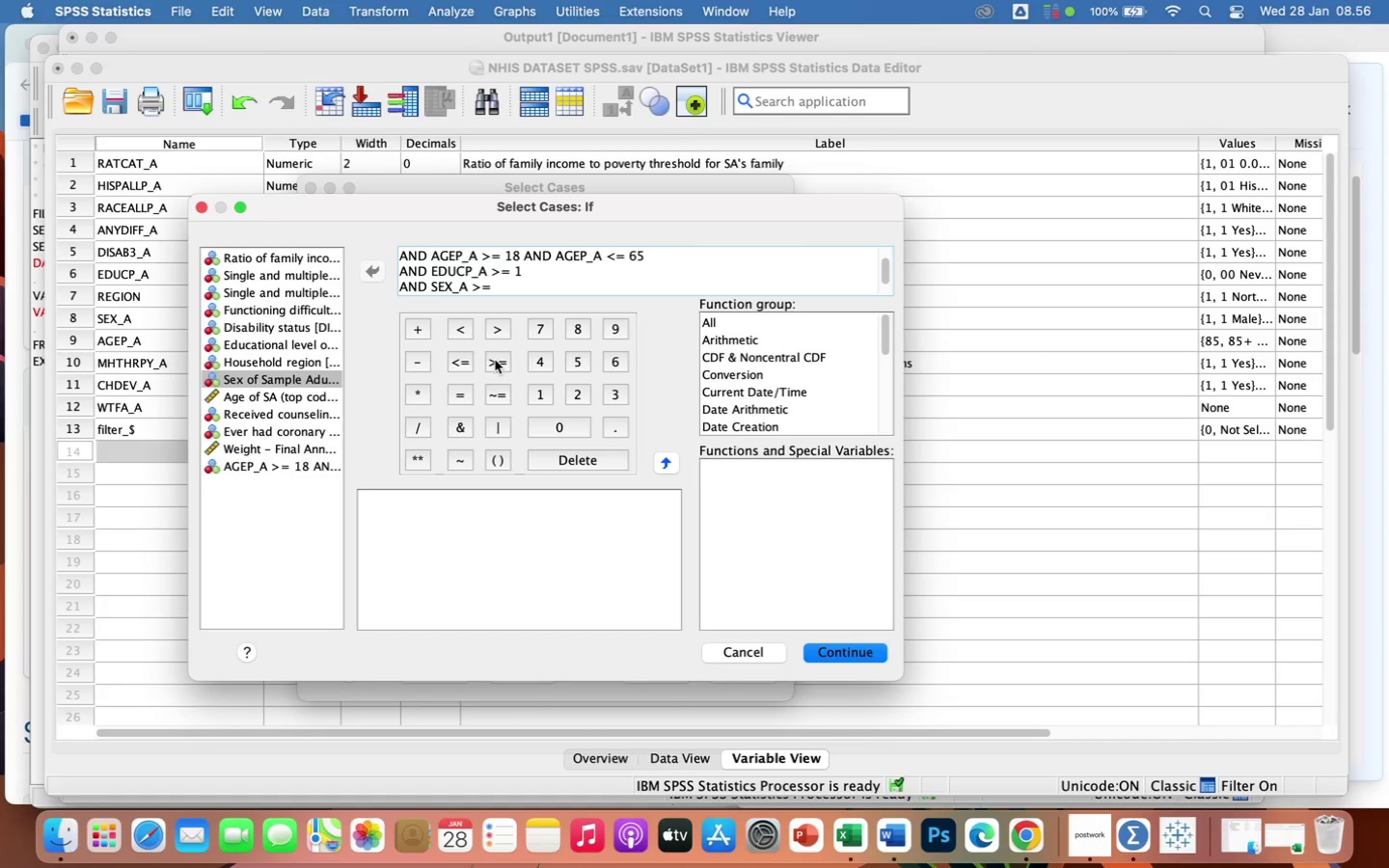 
key(1)
 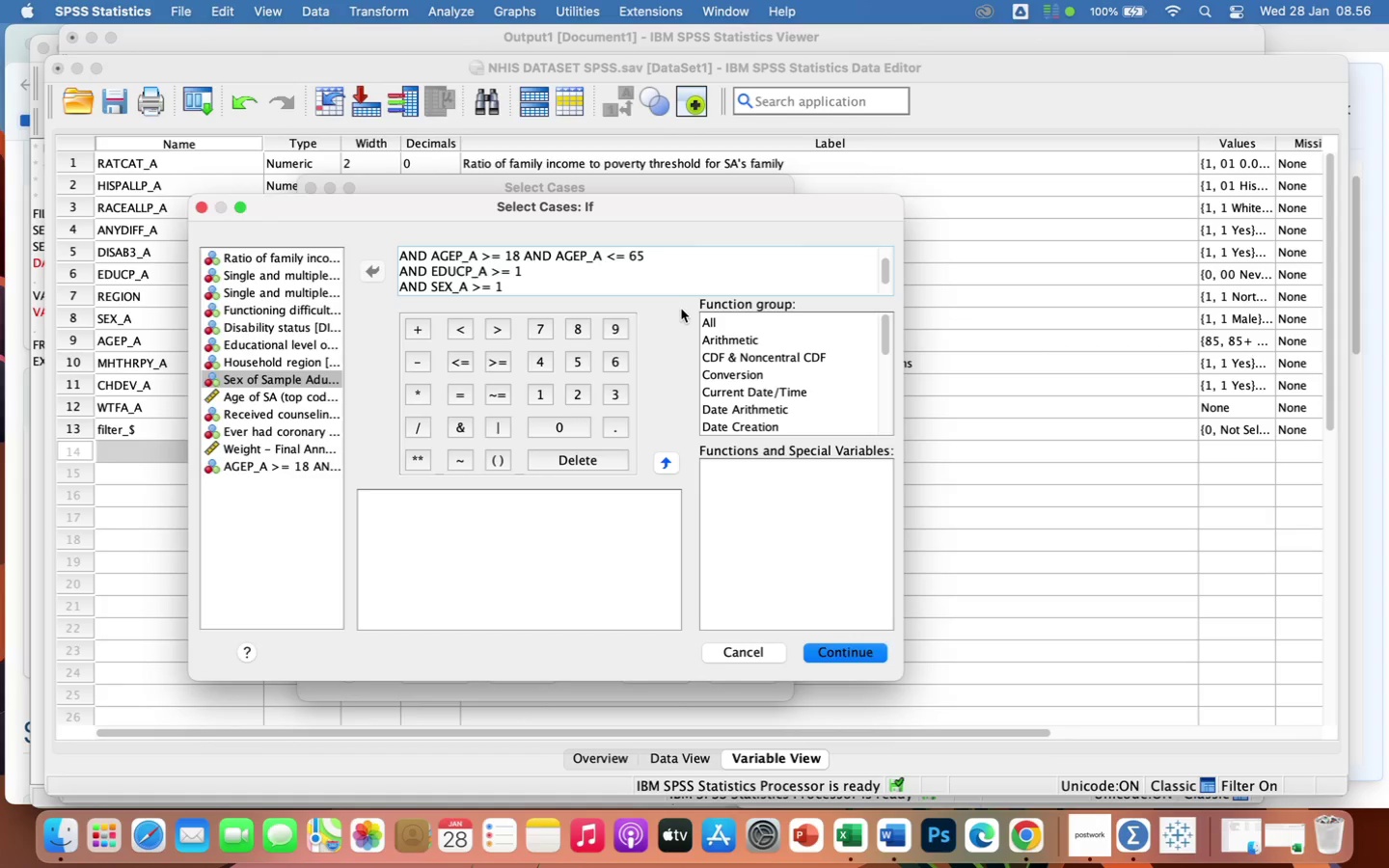 
scroll: coordinate [680, 269], scroll_direction: up, amount: 3.0
 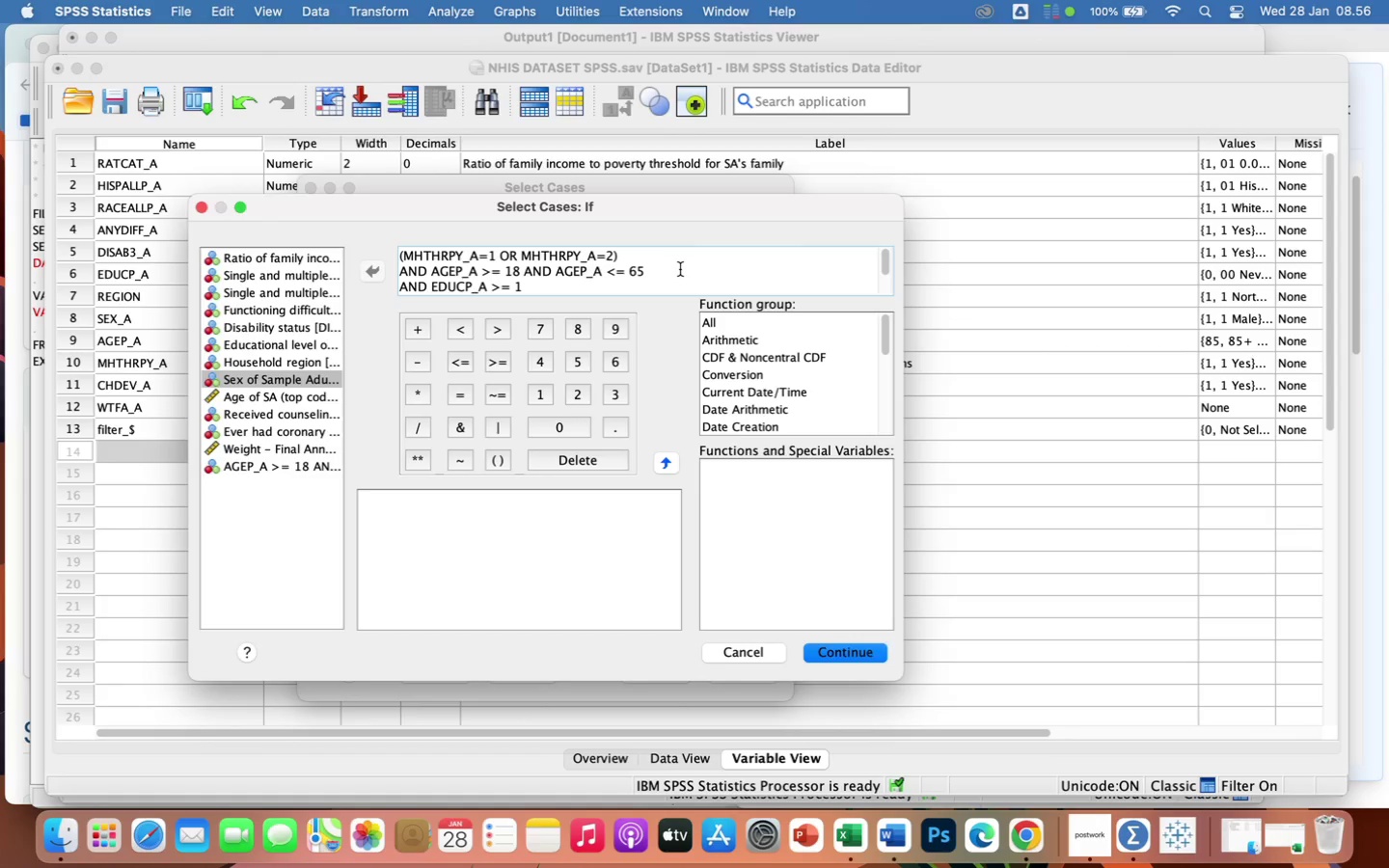 
wait(8.09)
 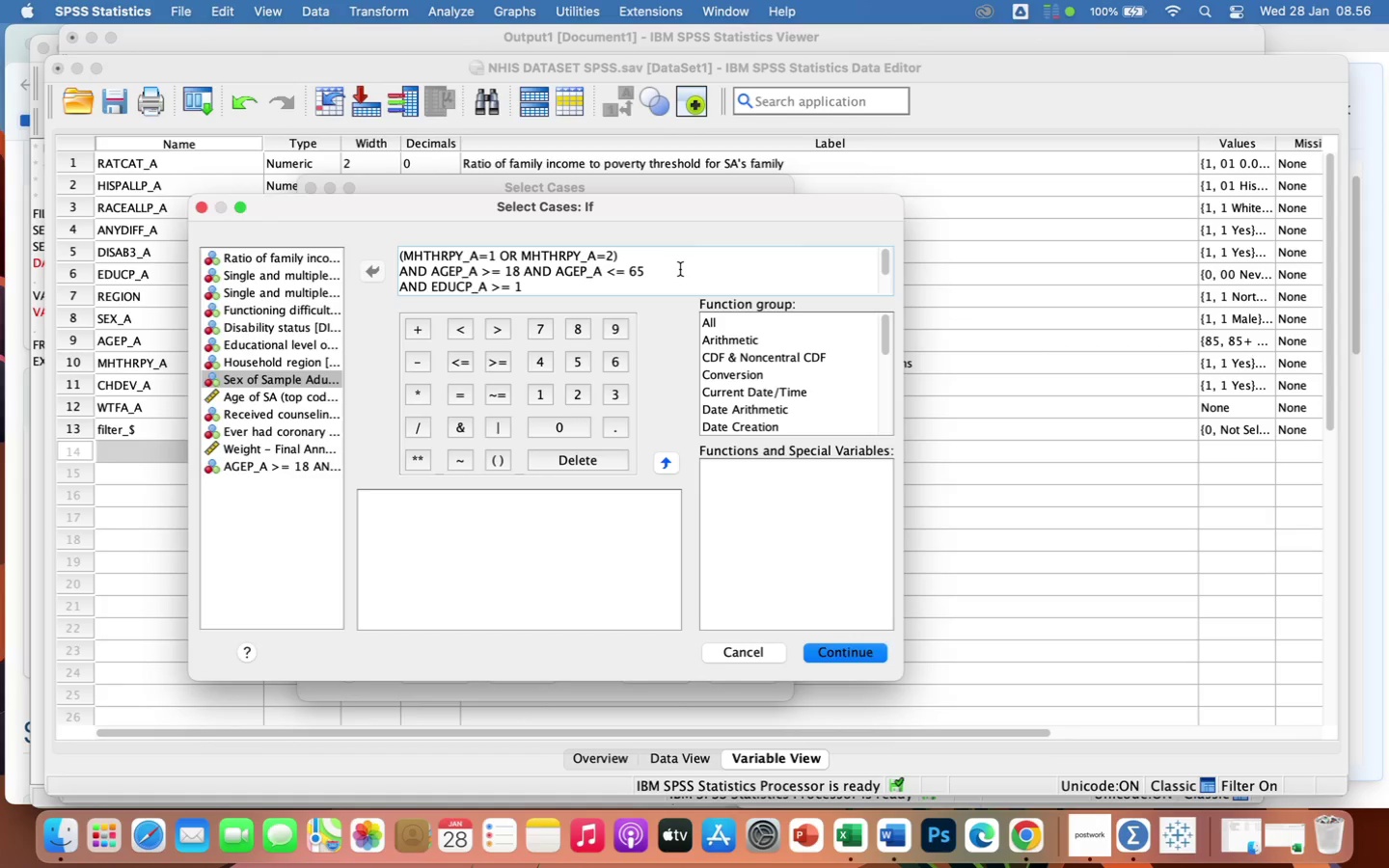 
left_click([843, 657])
 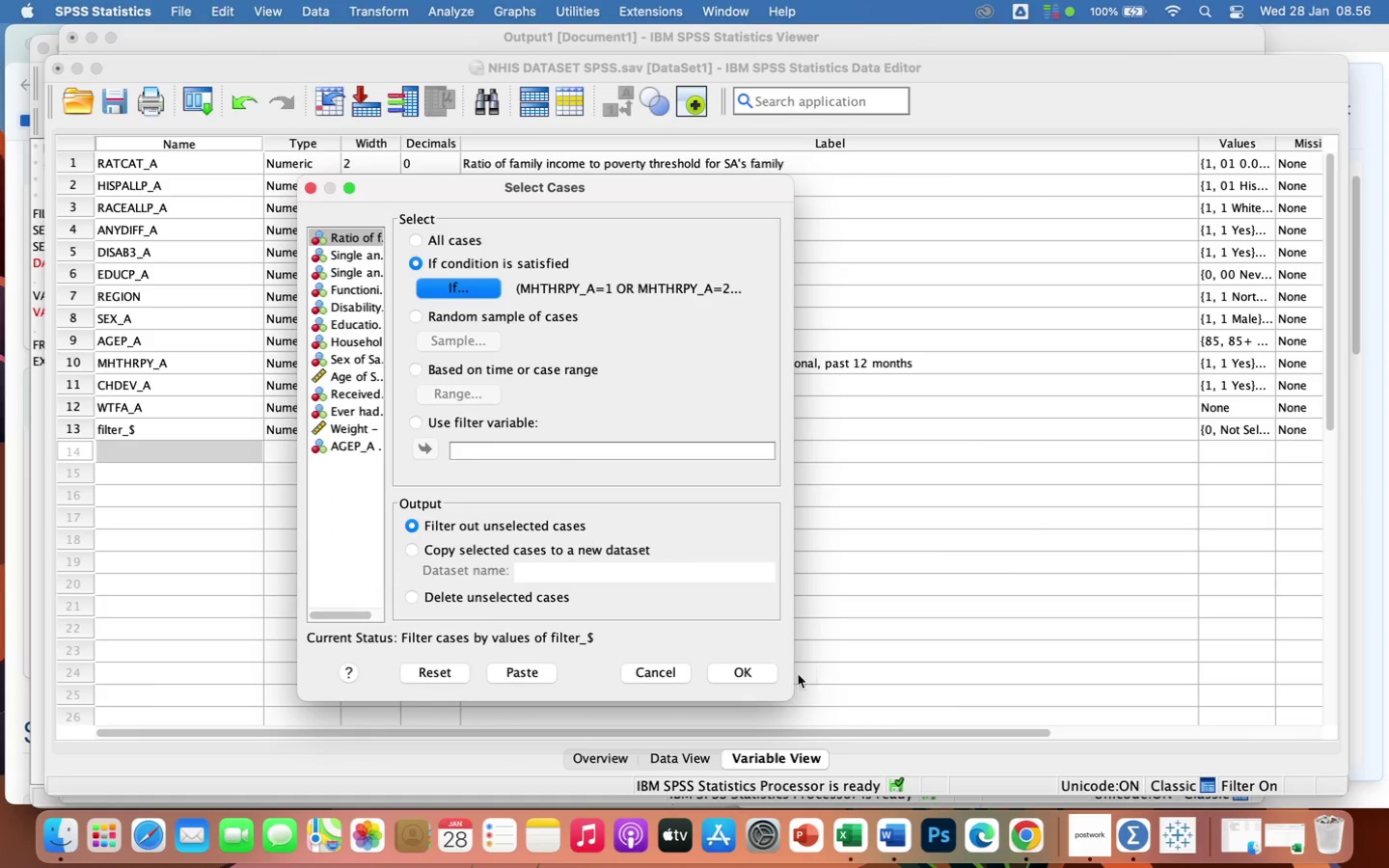 
left_click([752, 673])
 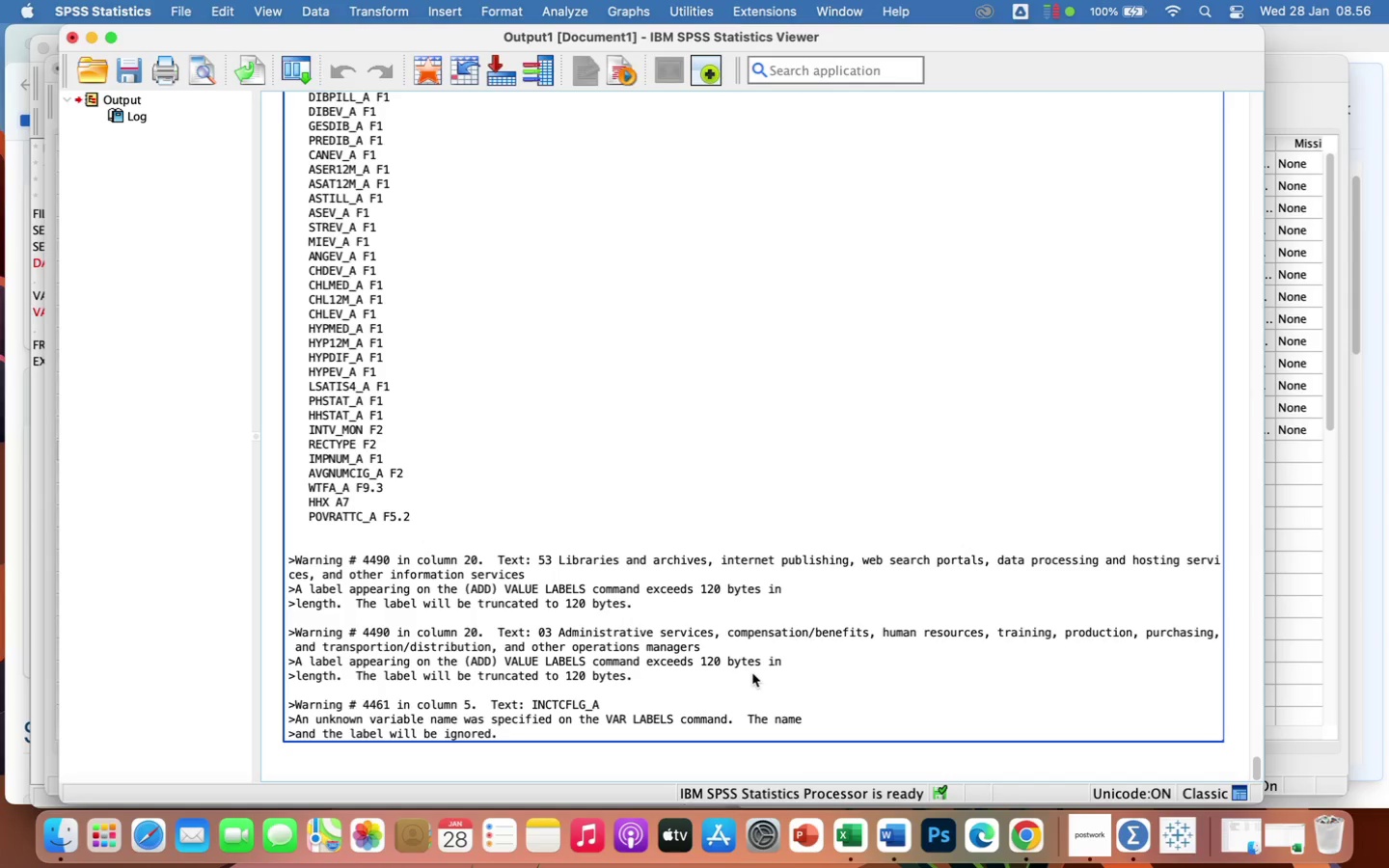 
wait(7.53)
 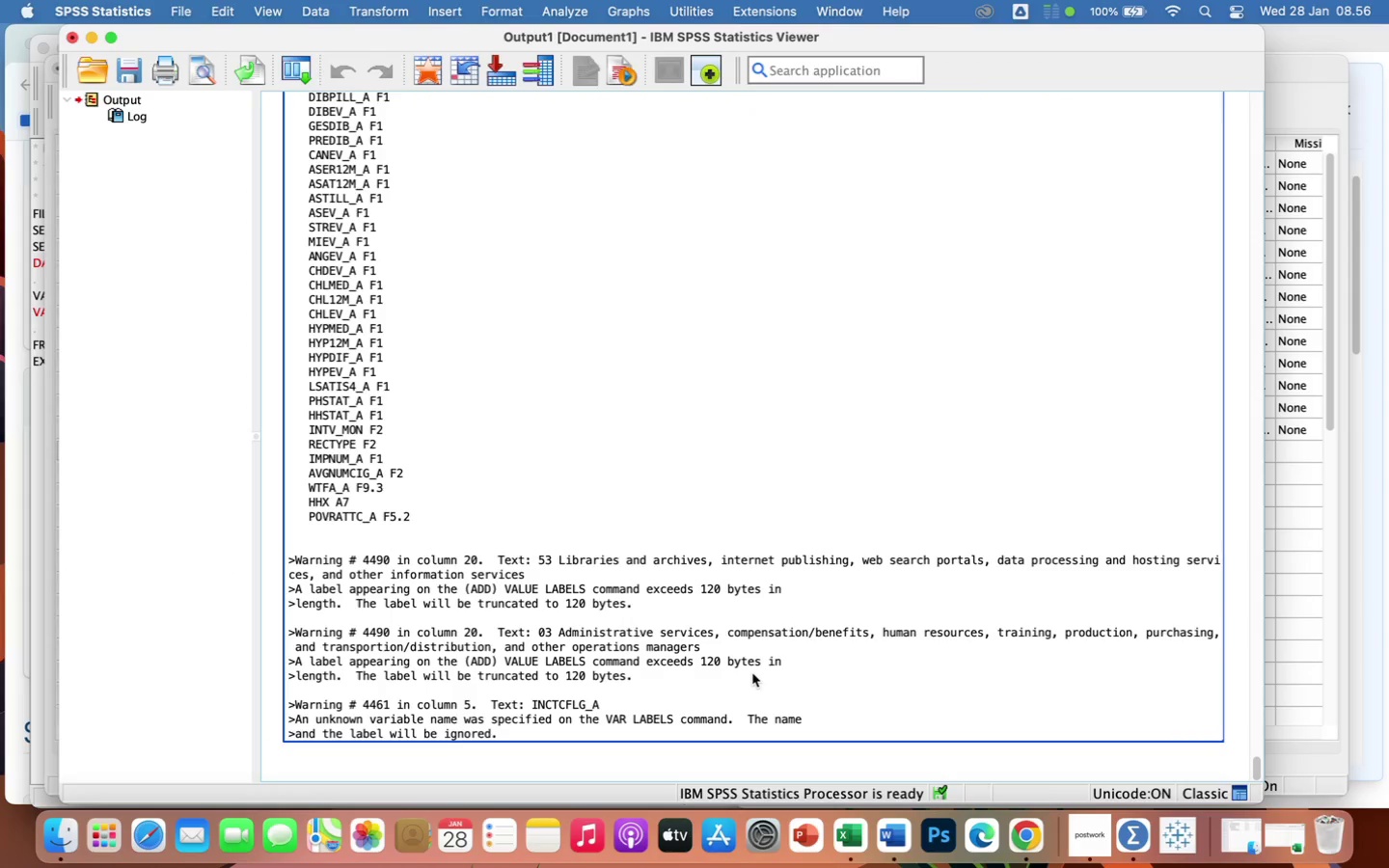 
scroll: coordinate [882, 637], scroll_direction: down, amount: 28.0
 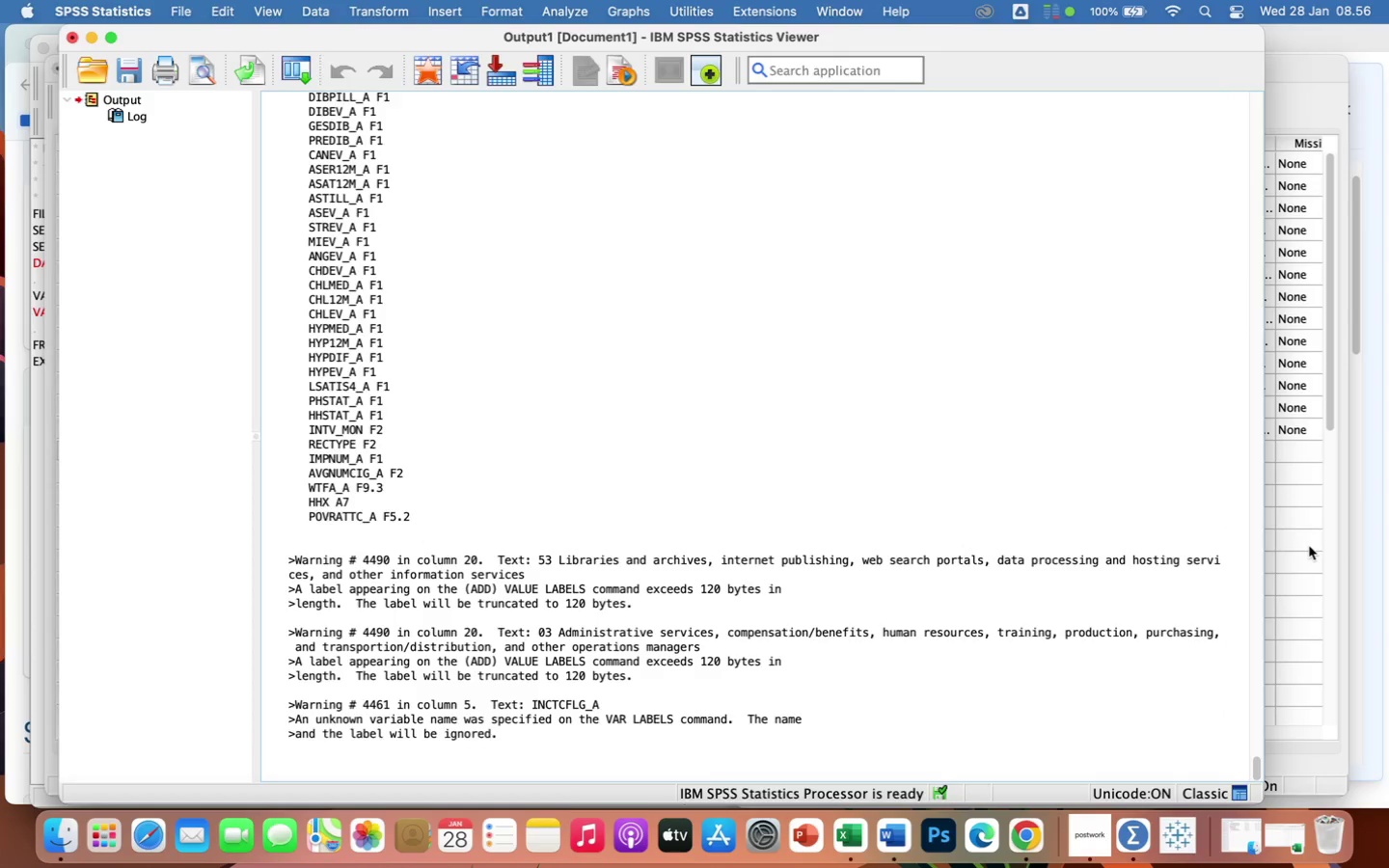 
left_click([1309, 546])
 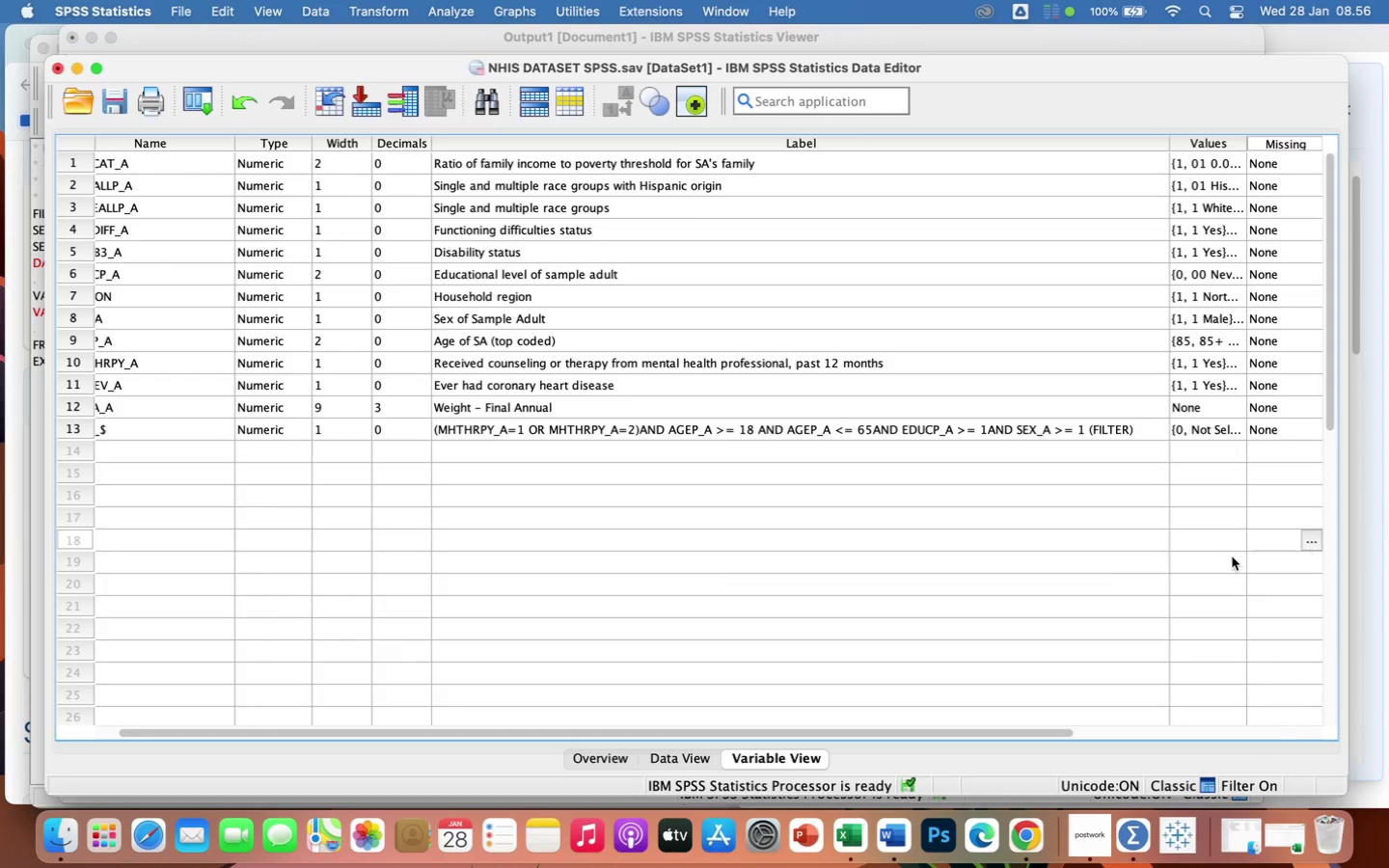 
scroll: coordinate [1016, 566], scroll_direction: up, amount: 29.0
 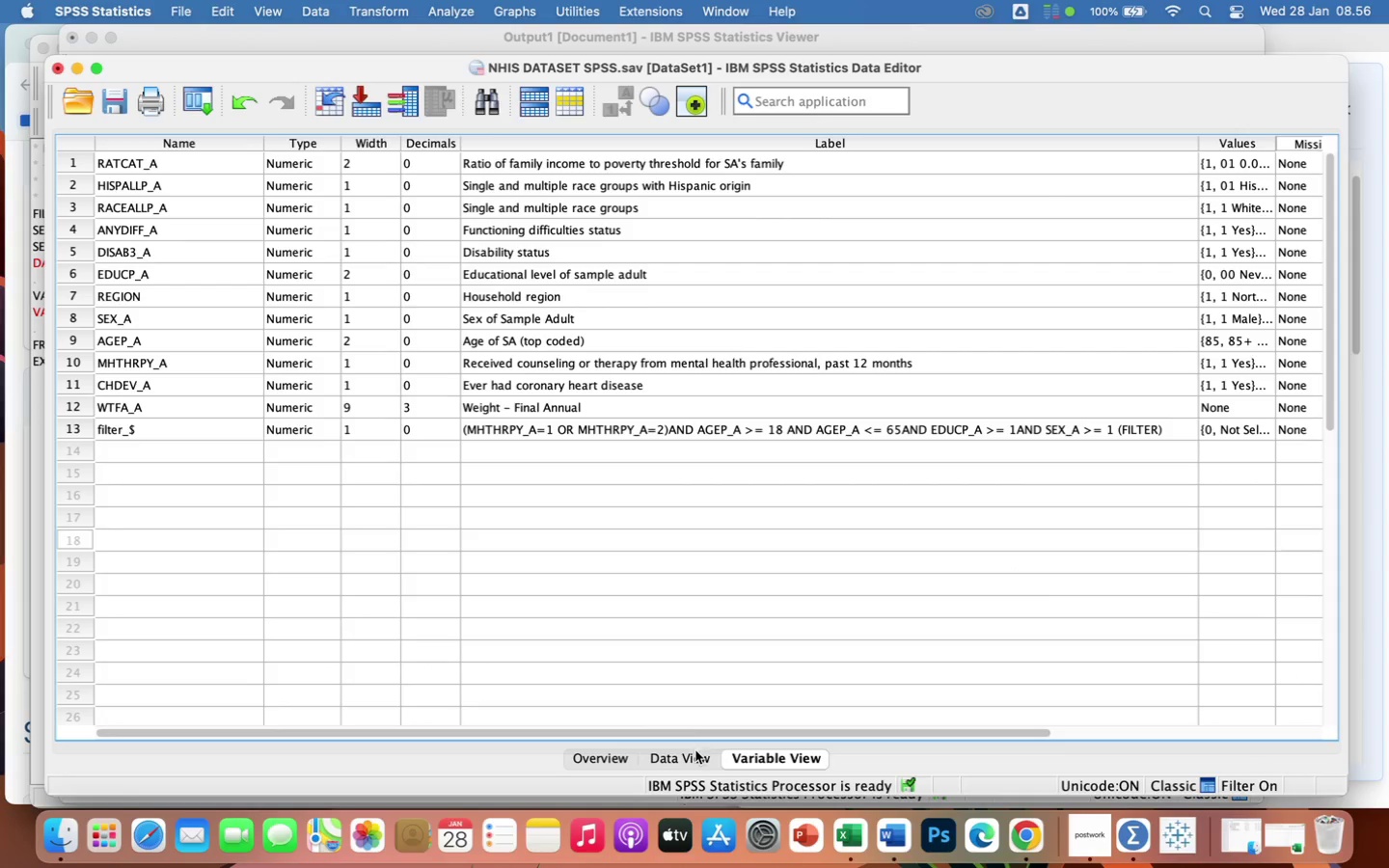 
left_click([682, 759])
 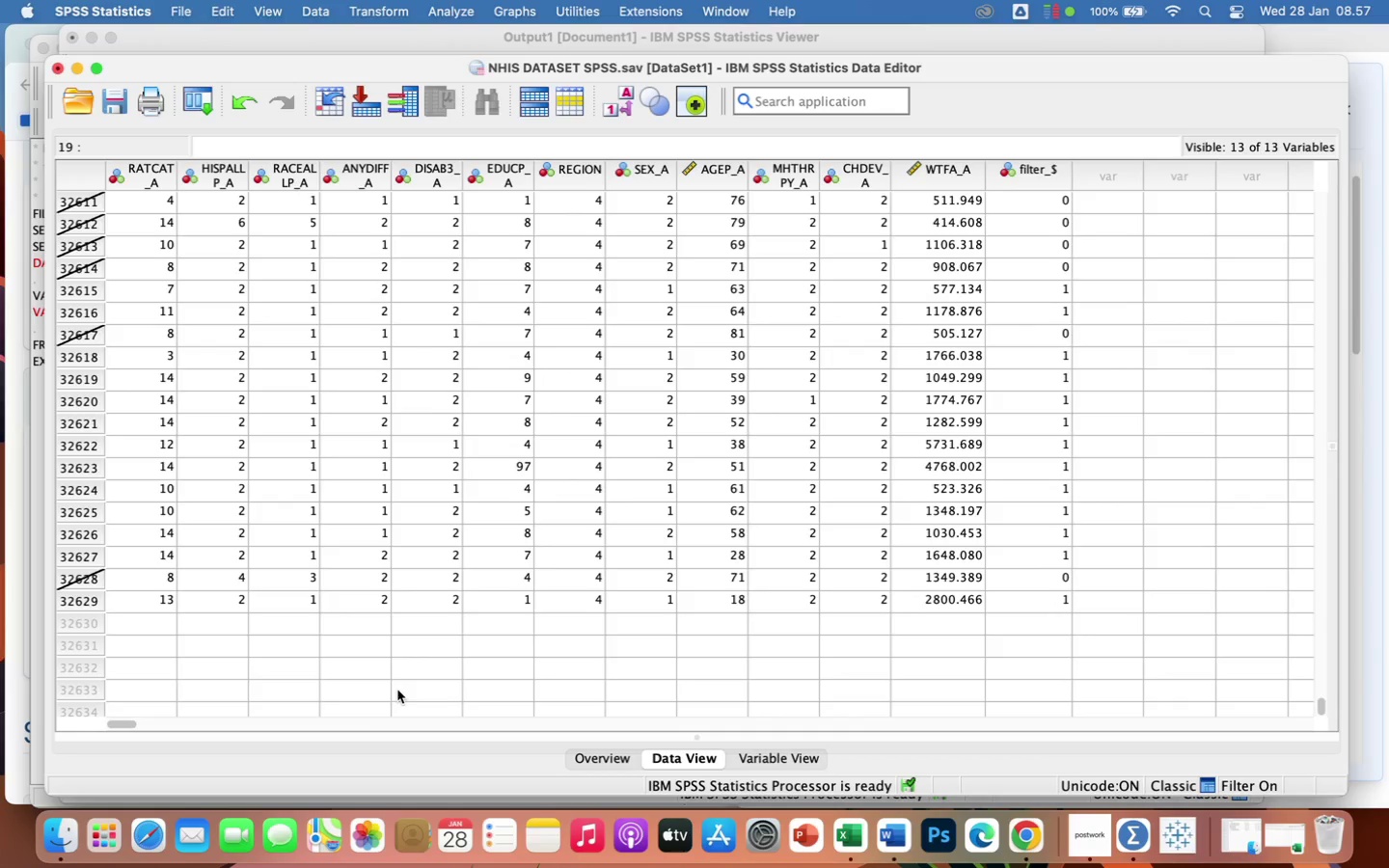 
scroll: coordinate [405, 693], scroll_direction: up, amount: 11.0
 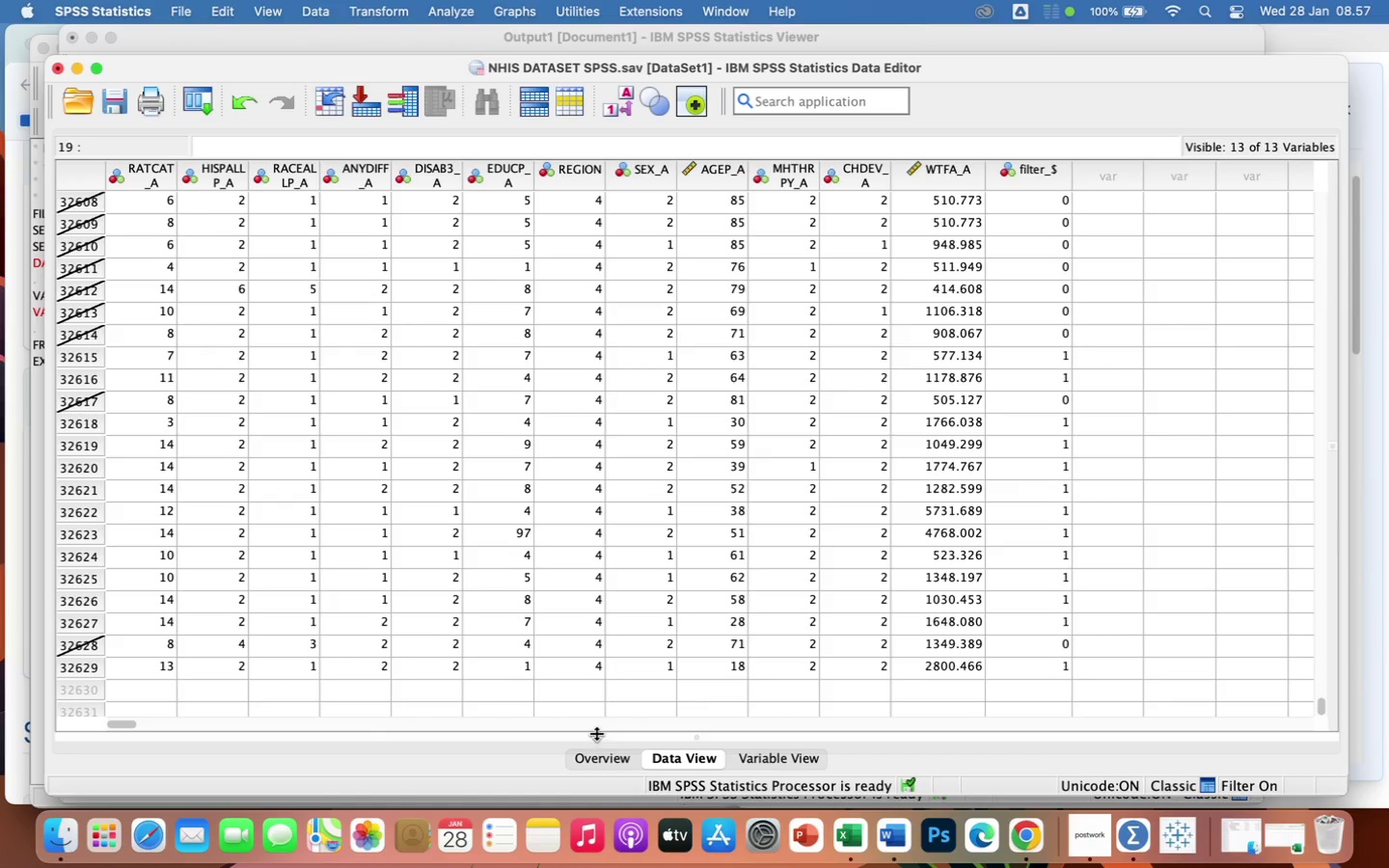 
left_click([601, 759])
 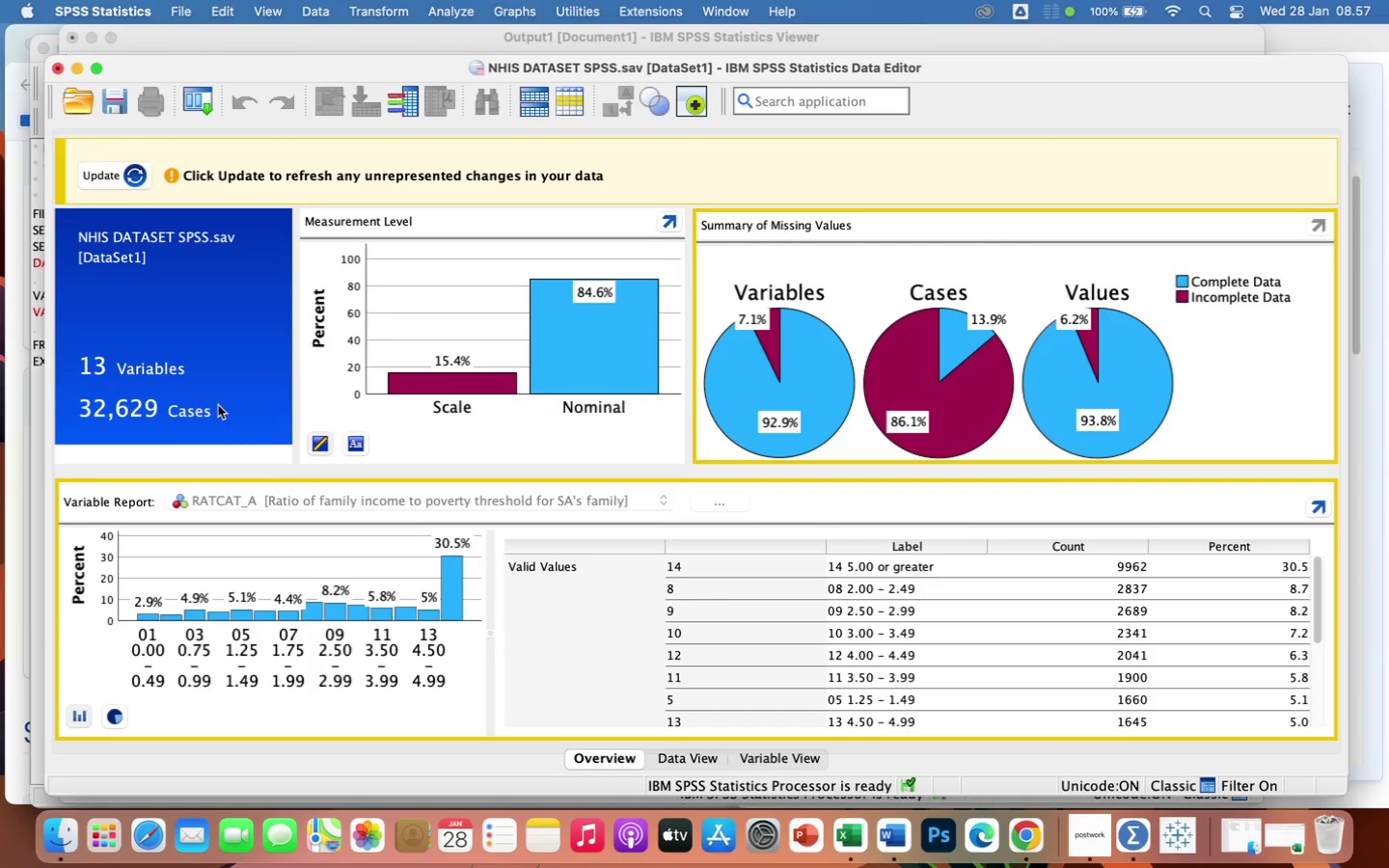 
wait(5.1)
 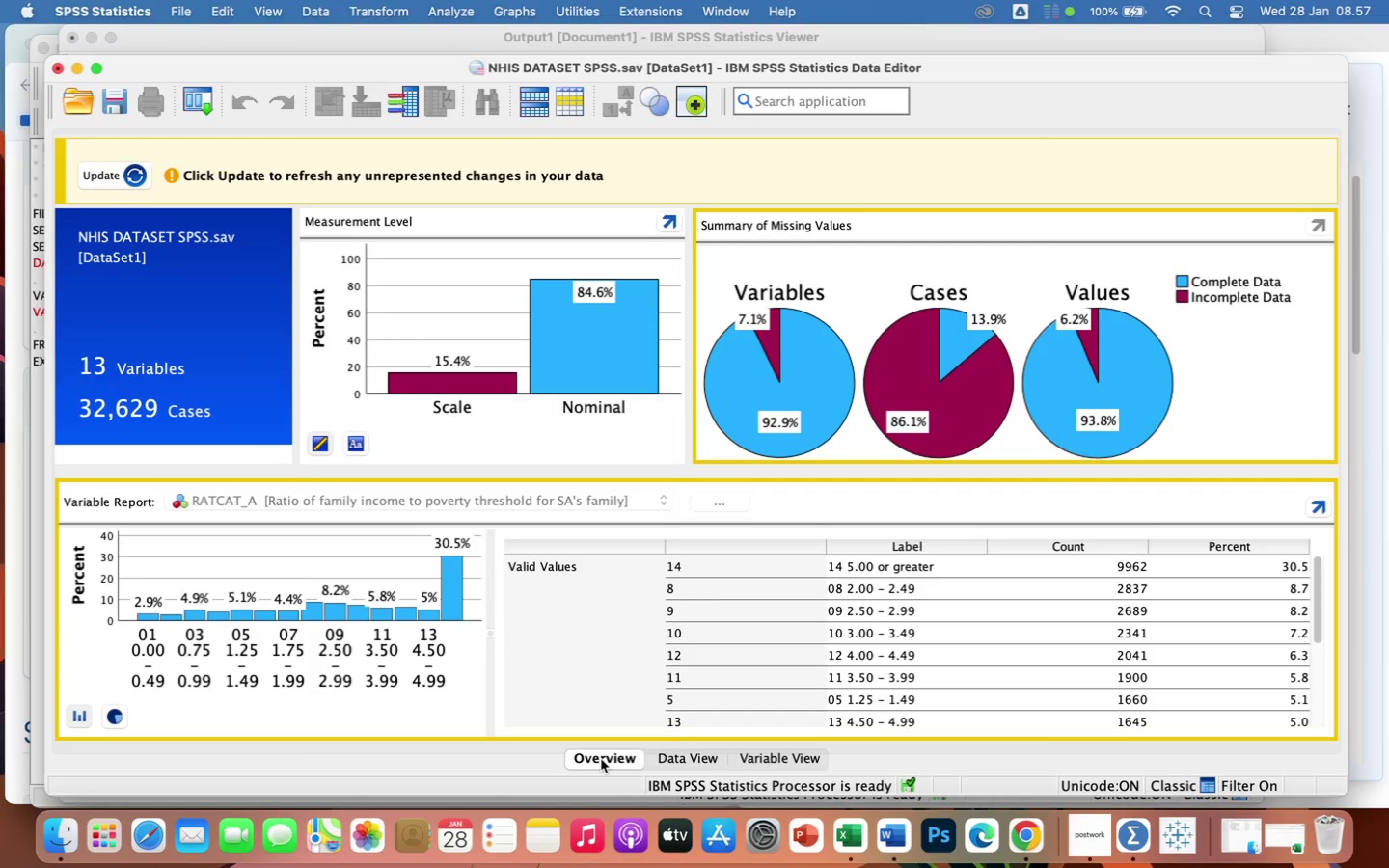 
scroll: coordinate [992, 649], scroll_direction: down, amount: 29.0
 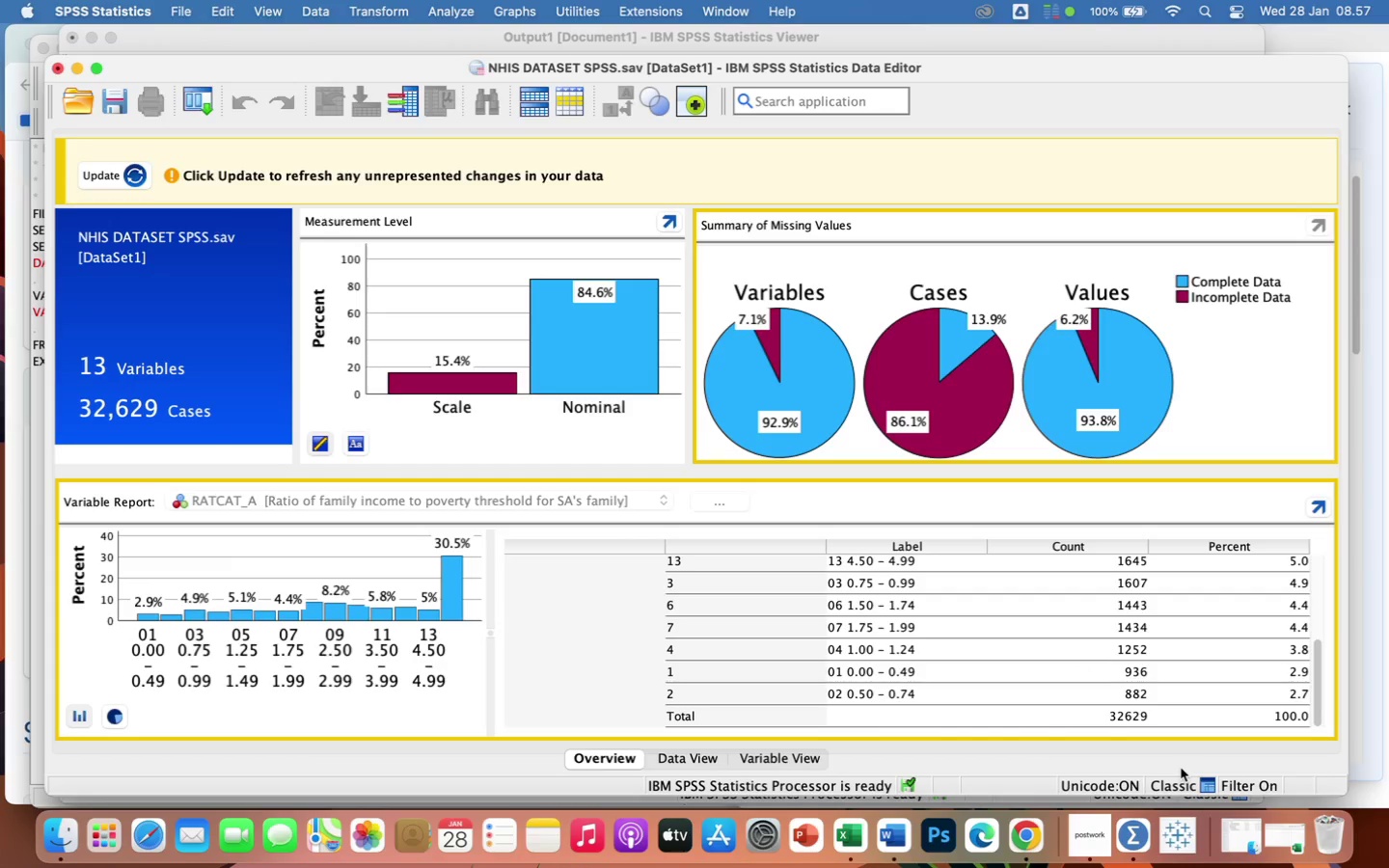 
wait(8.47)
 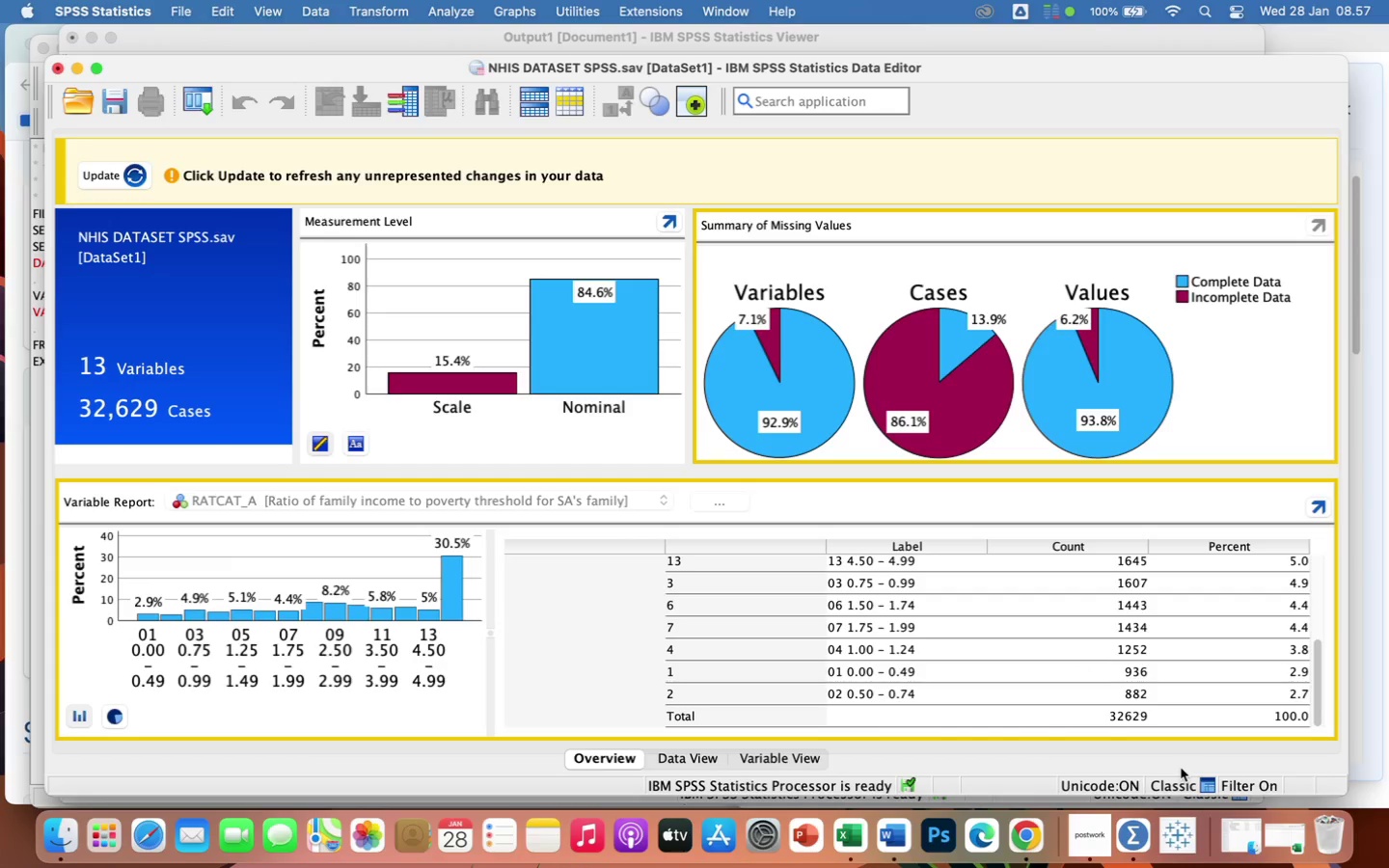 
left_click([688, 760])
 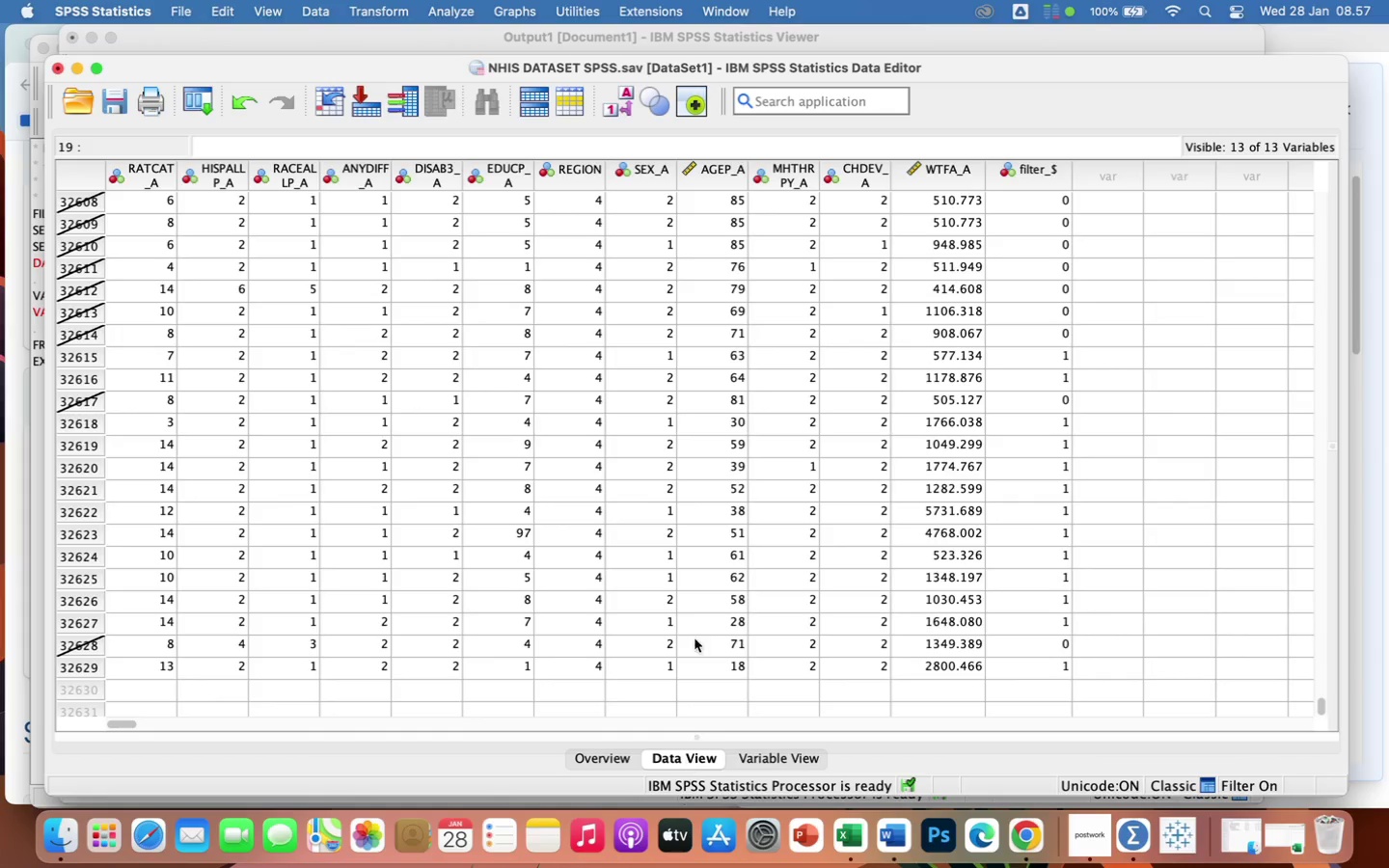 
scroll: coordinate [718, 499], scroll_direction: up, amount: 141.0